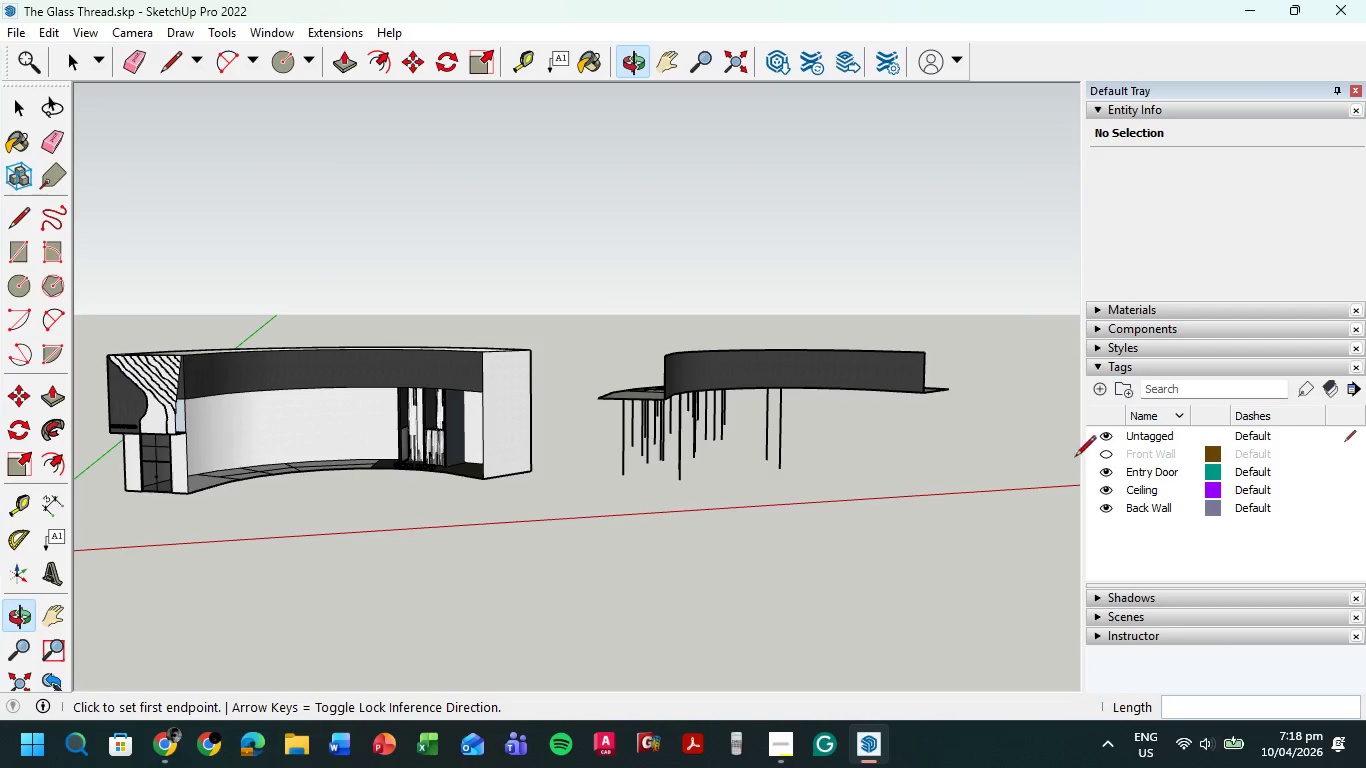 
left_click([1107, 455])
 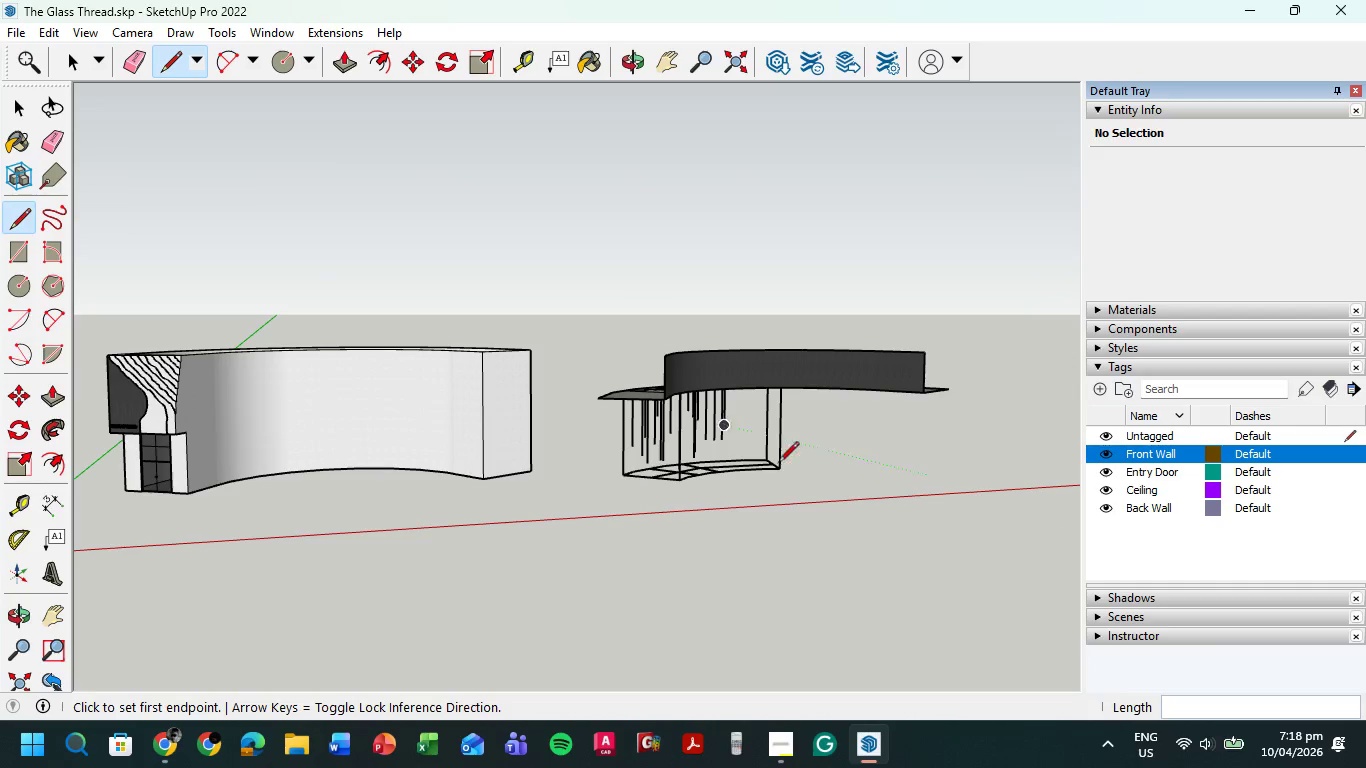 
scroll: coordinate [646, 442], scroll_direction: up, amount: 18.0
 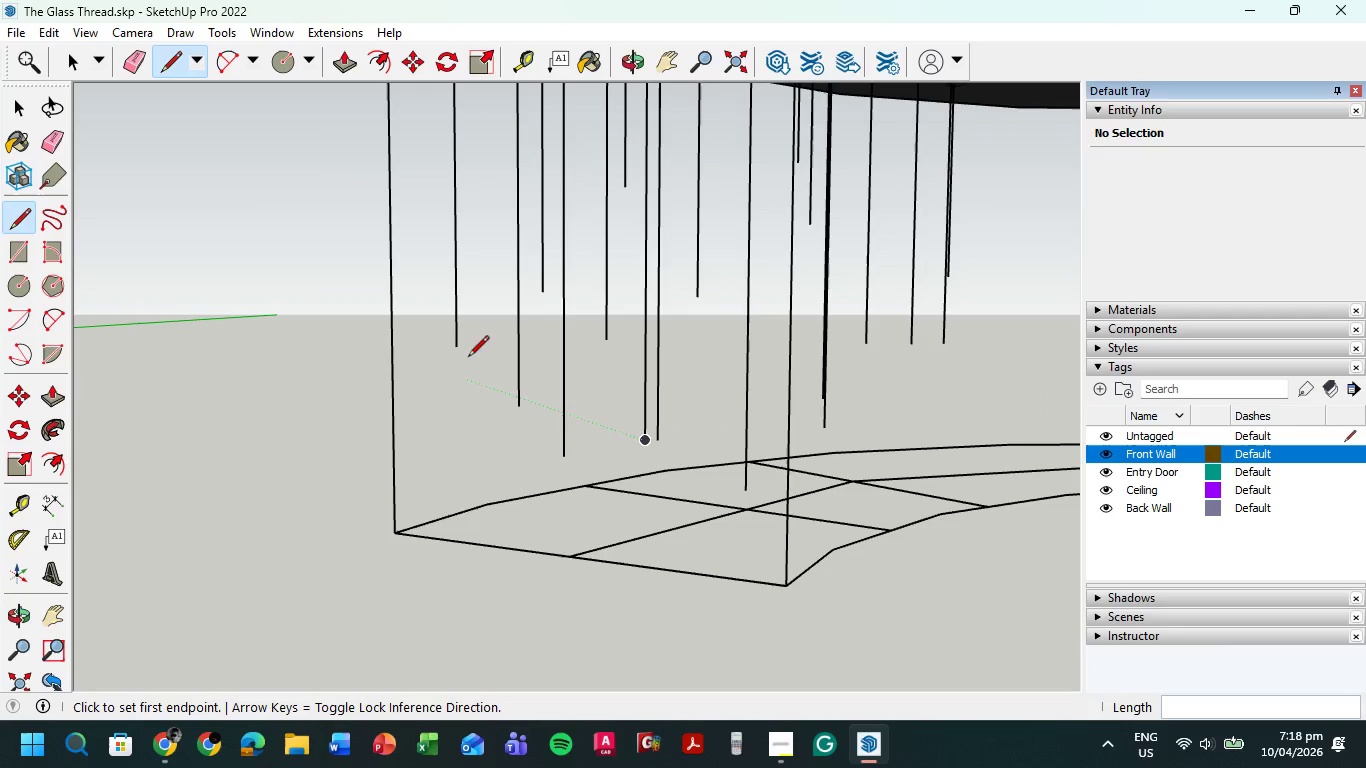 
left_click([458, 345])
 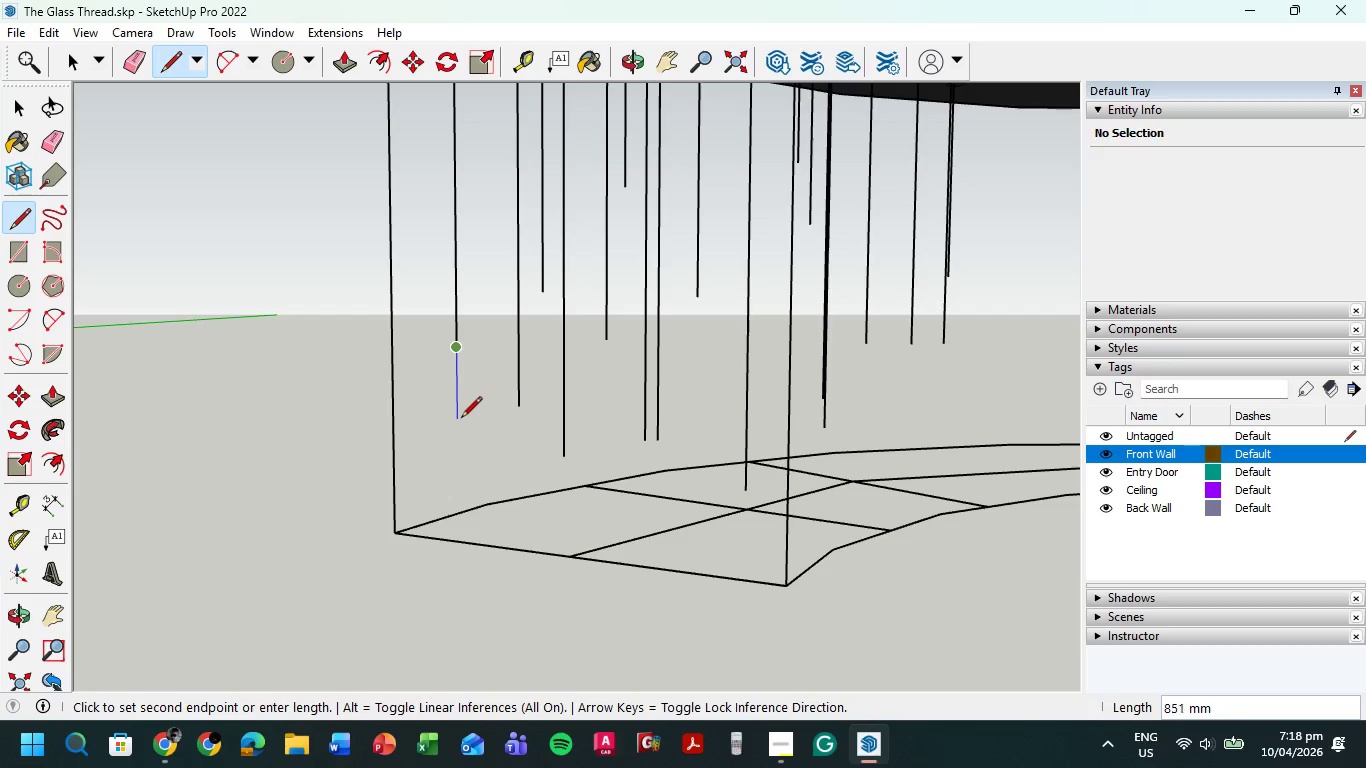 
left_click([461, 421])
 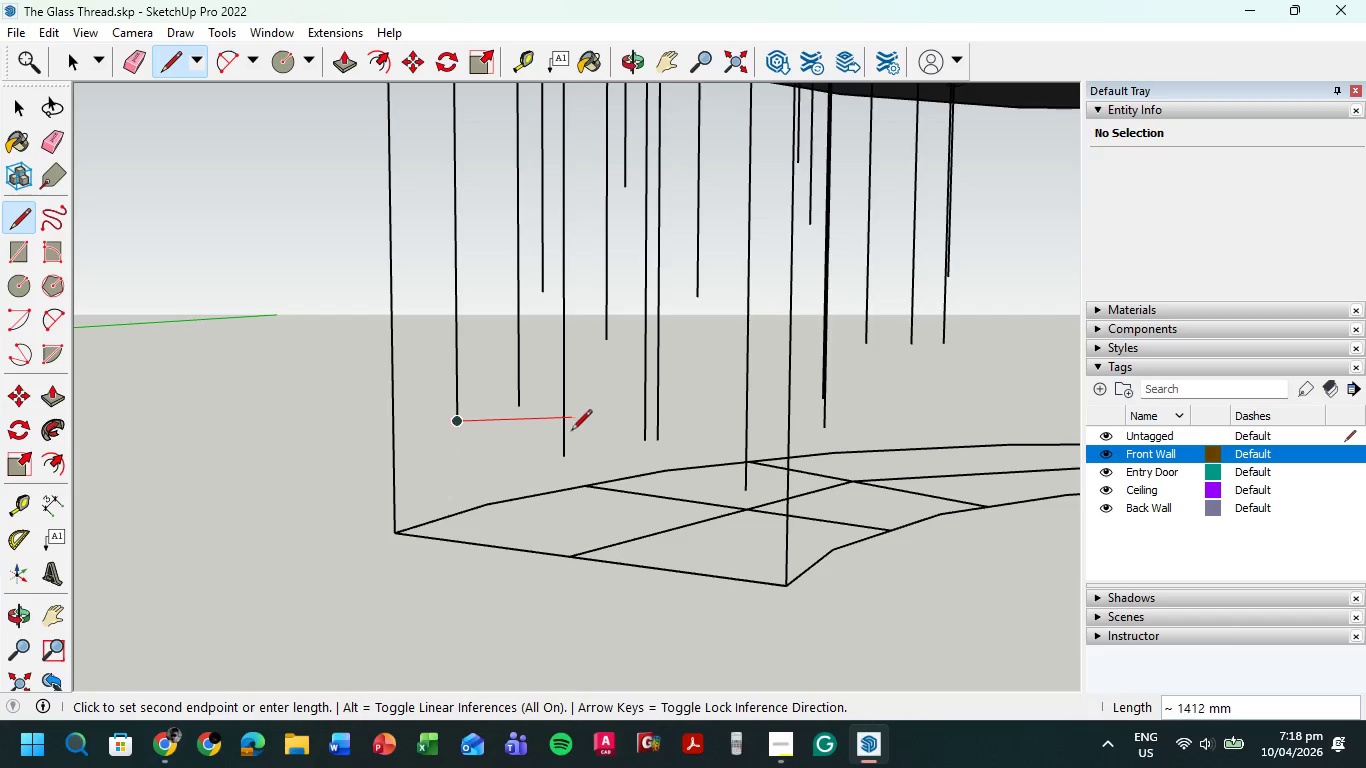 
wait(7.94)
 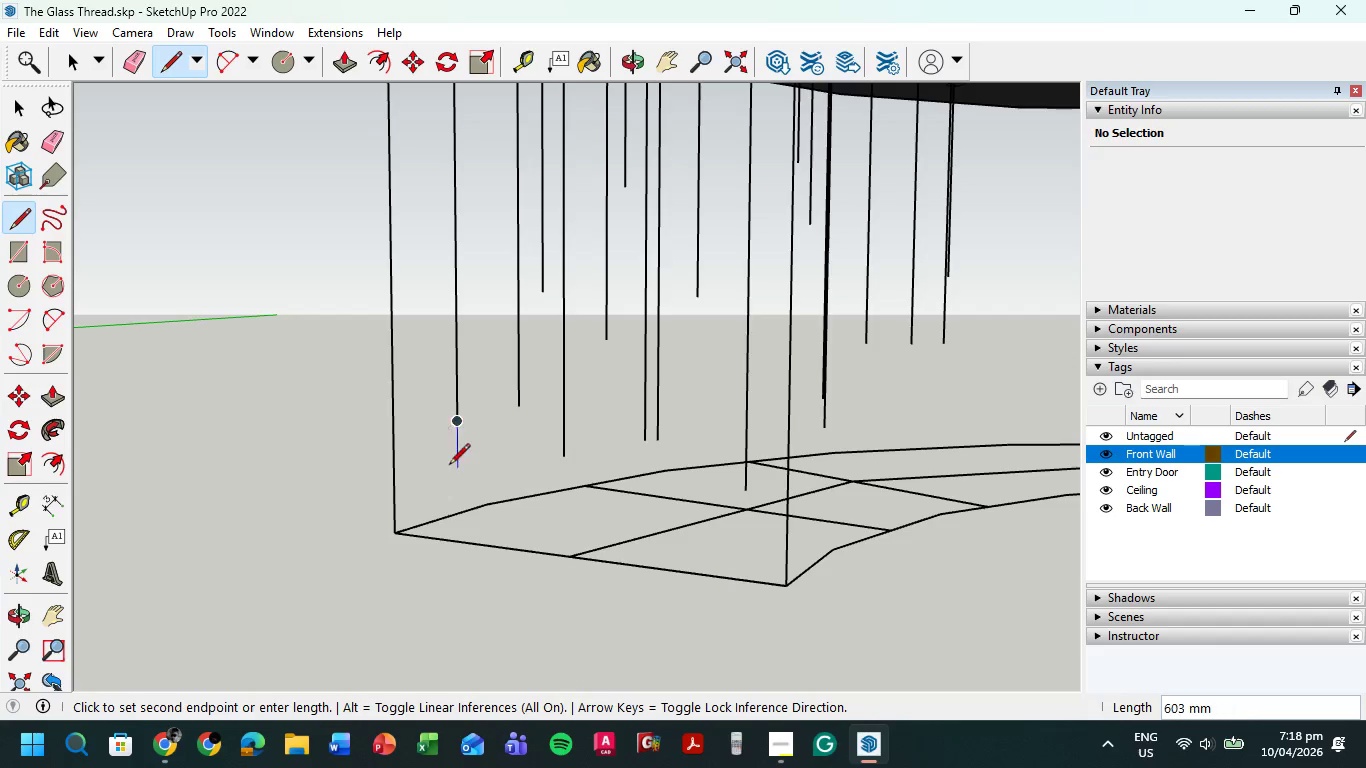 
left_click([459, 447])
 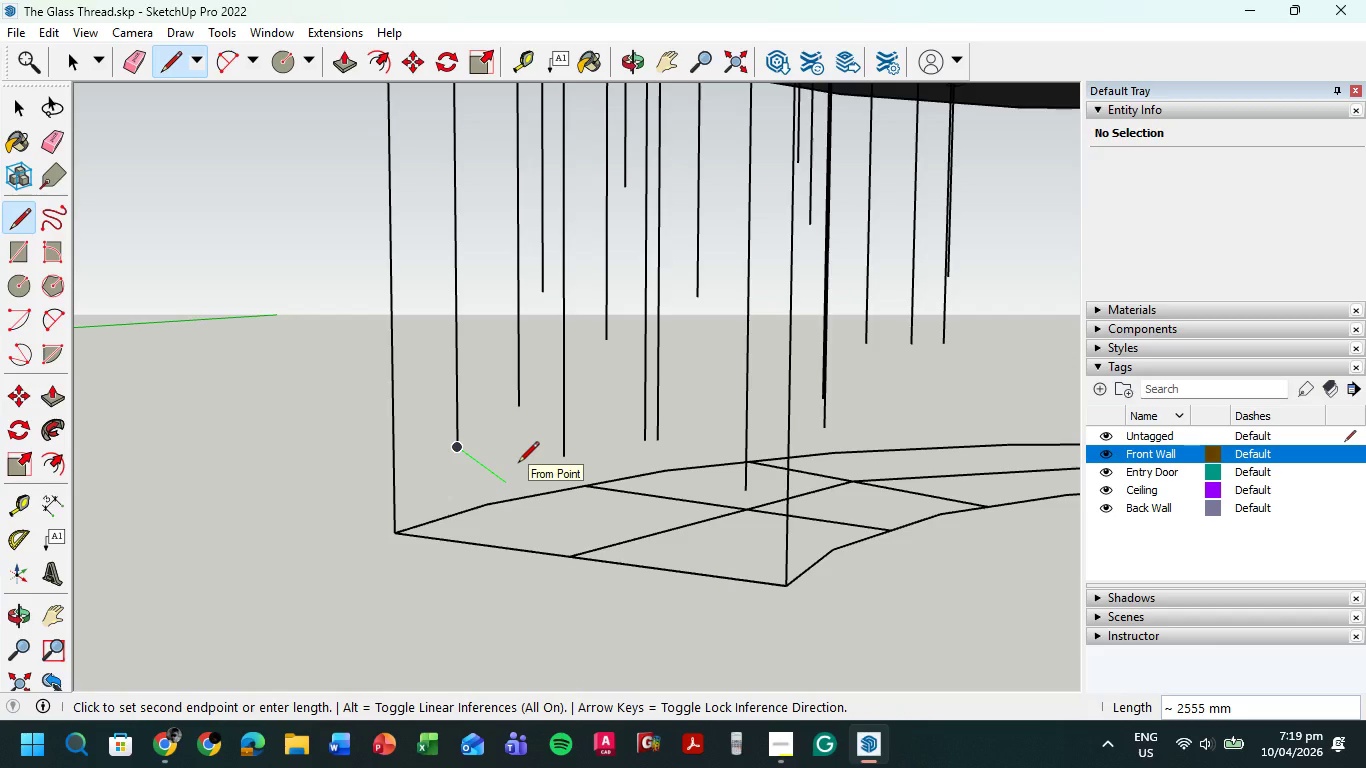 
key(T)
 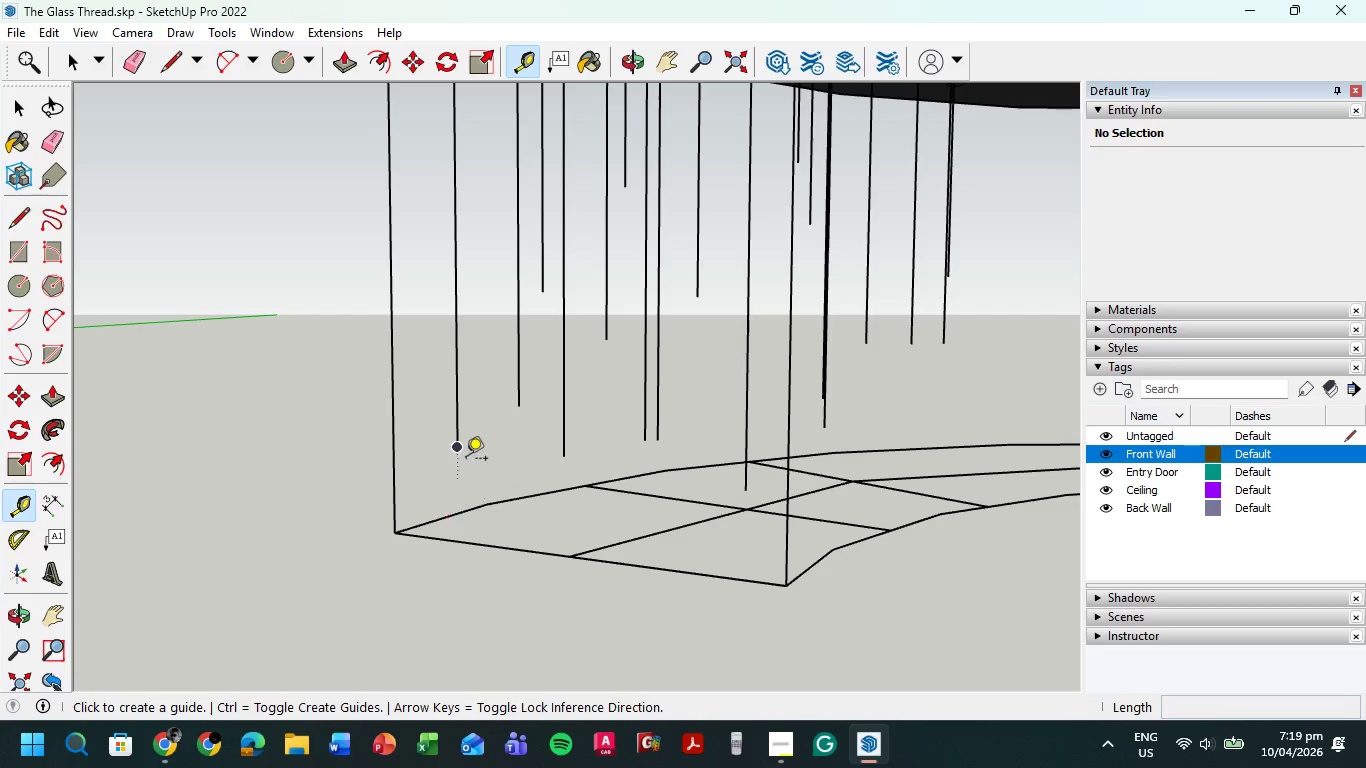 
left_click([457, 451])
 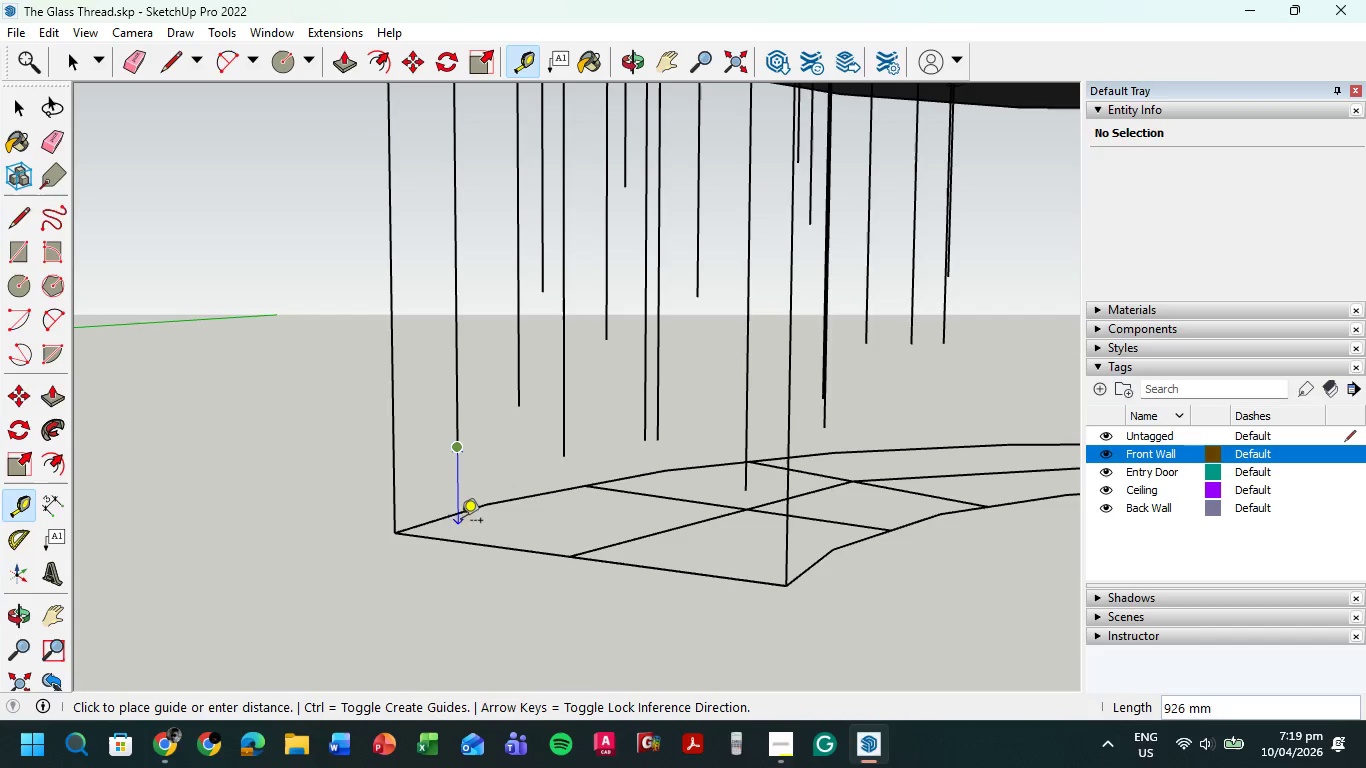 
scroll: coordinate [457, 503], scroll_direction: up, amount: 13.0
 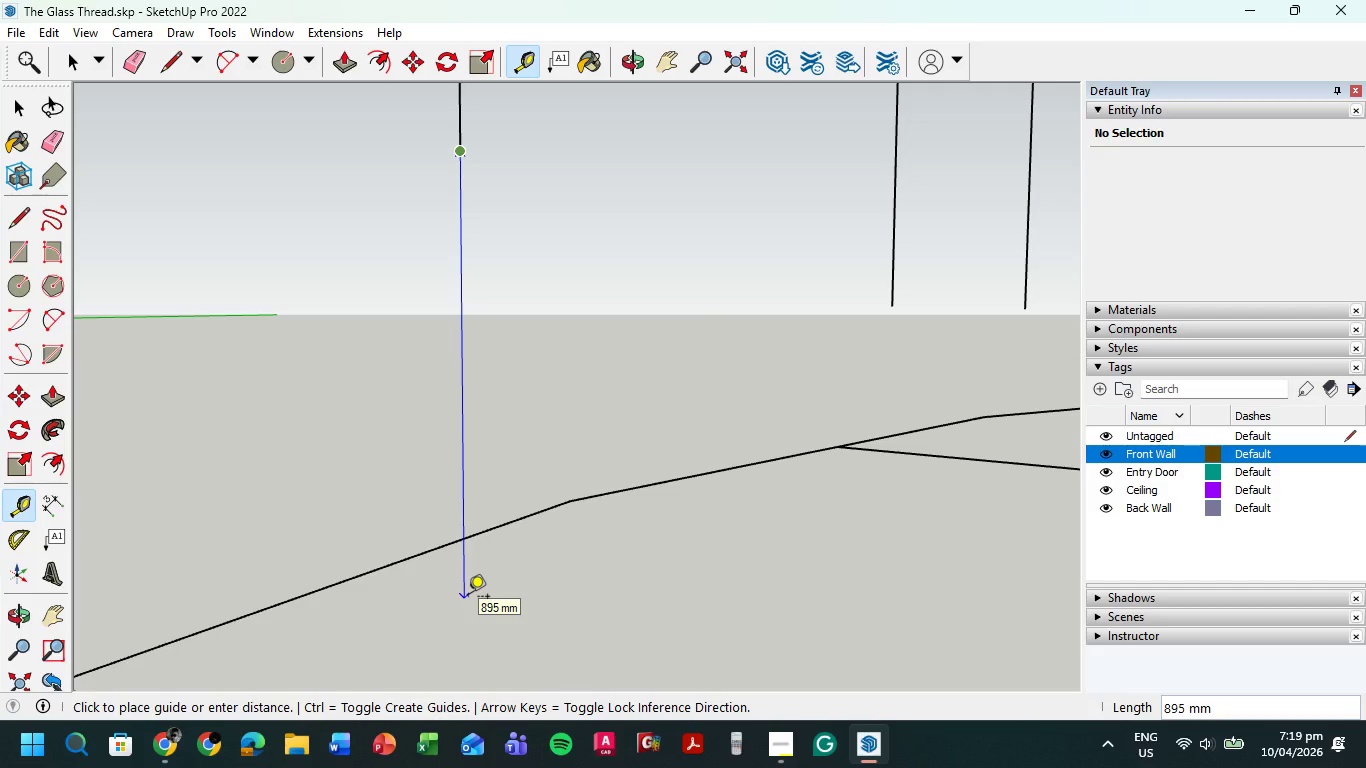 
wait(10.89)
 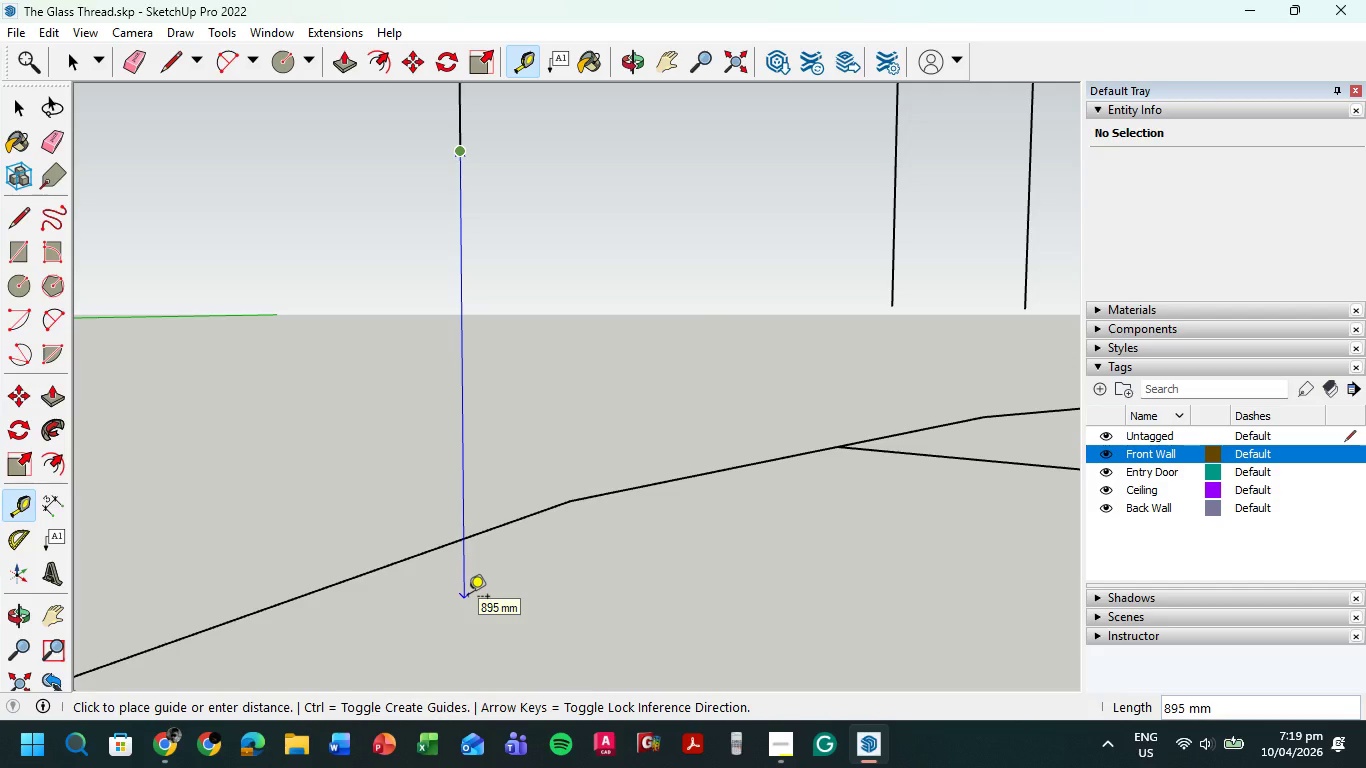 
scroll: coordinate [484, 576], scroll_direction: down, amount: 12.0
 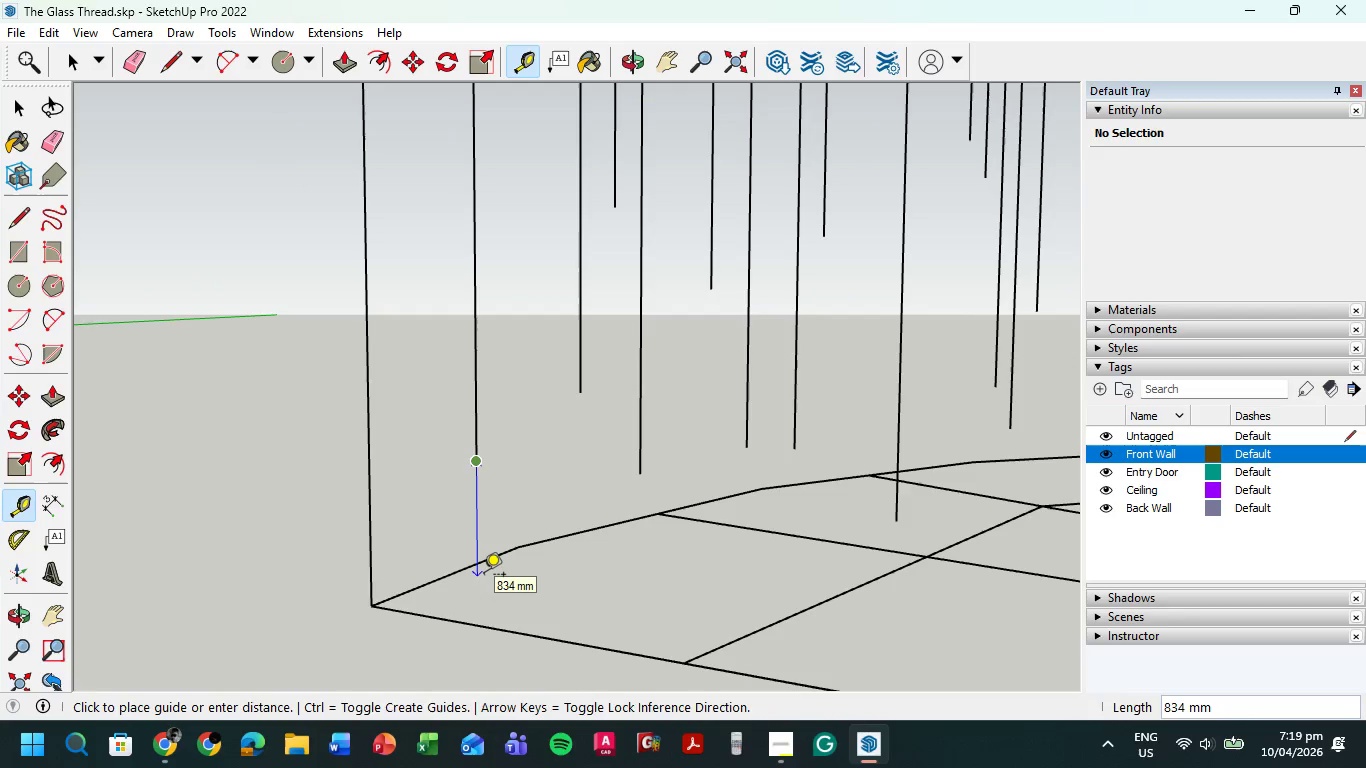 
key(Escape)
 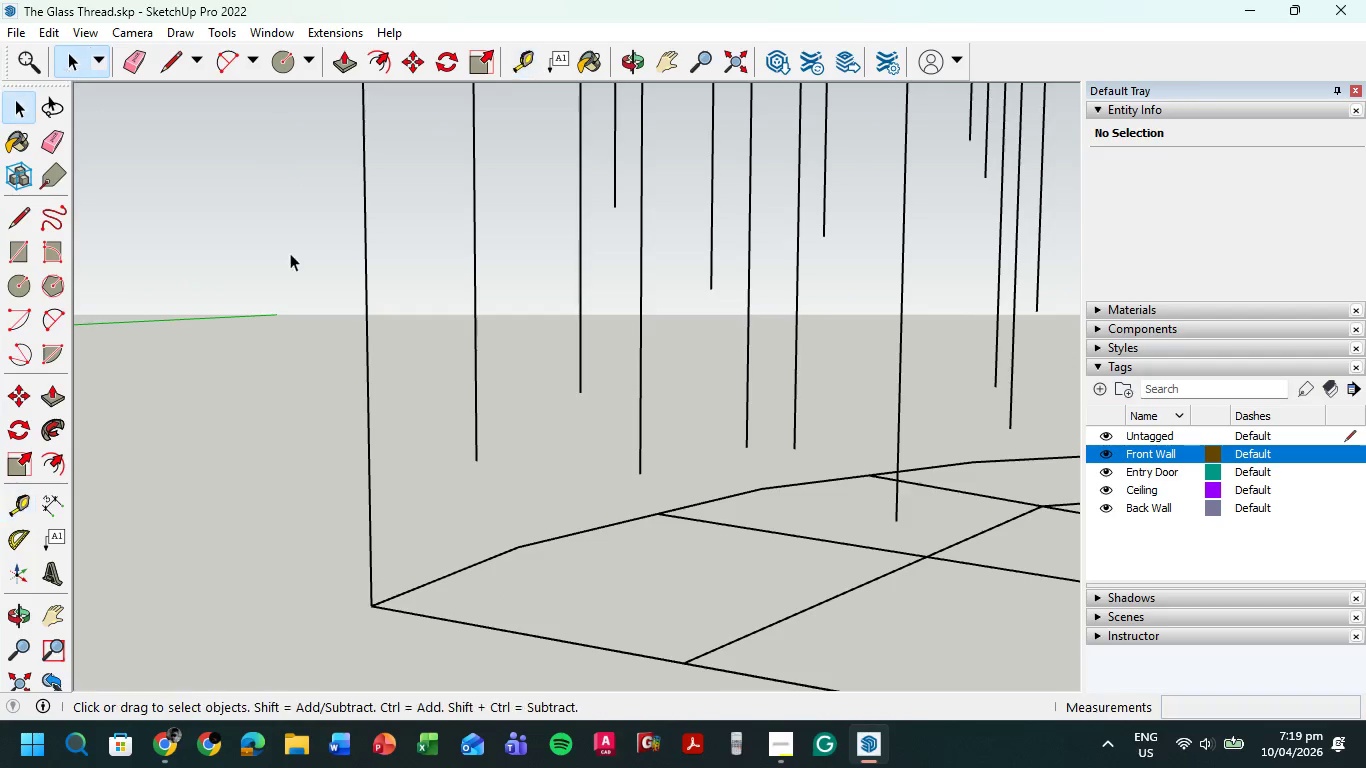 
scroll: coordinate [478, 516], scroll_direction: up, amount: 5.0
 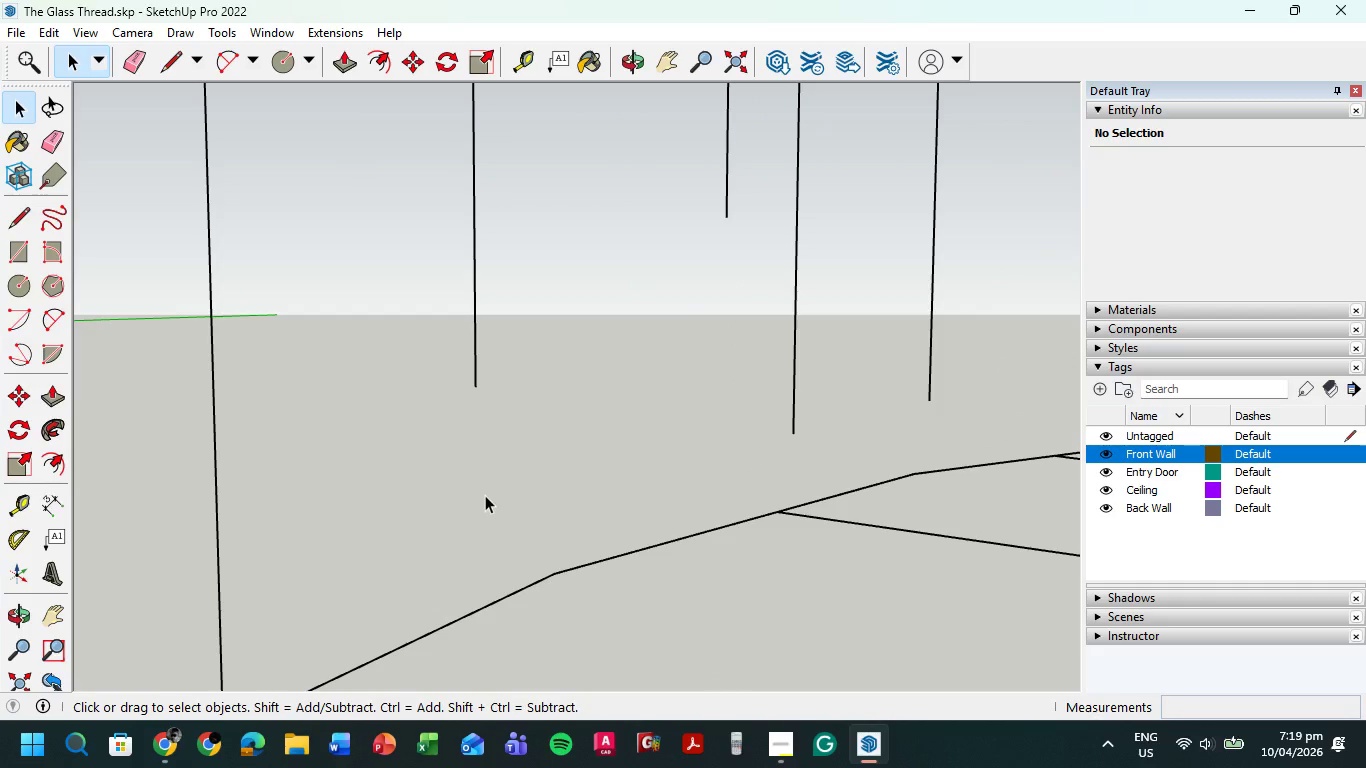 
key(L)
 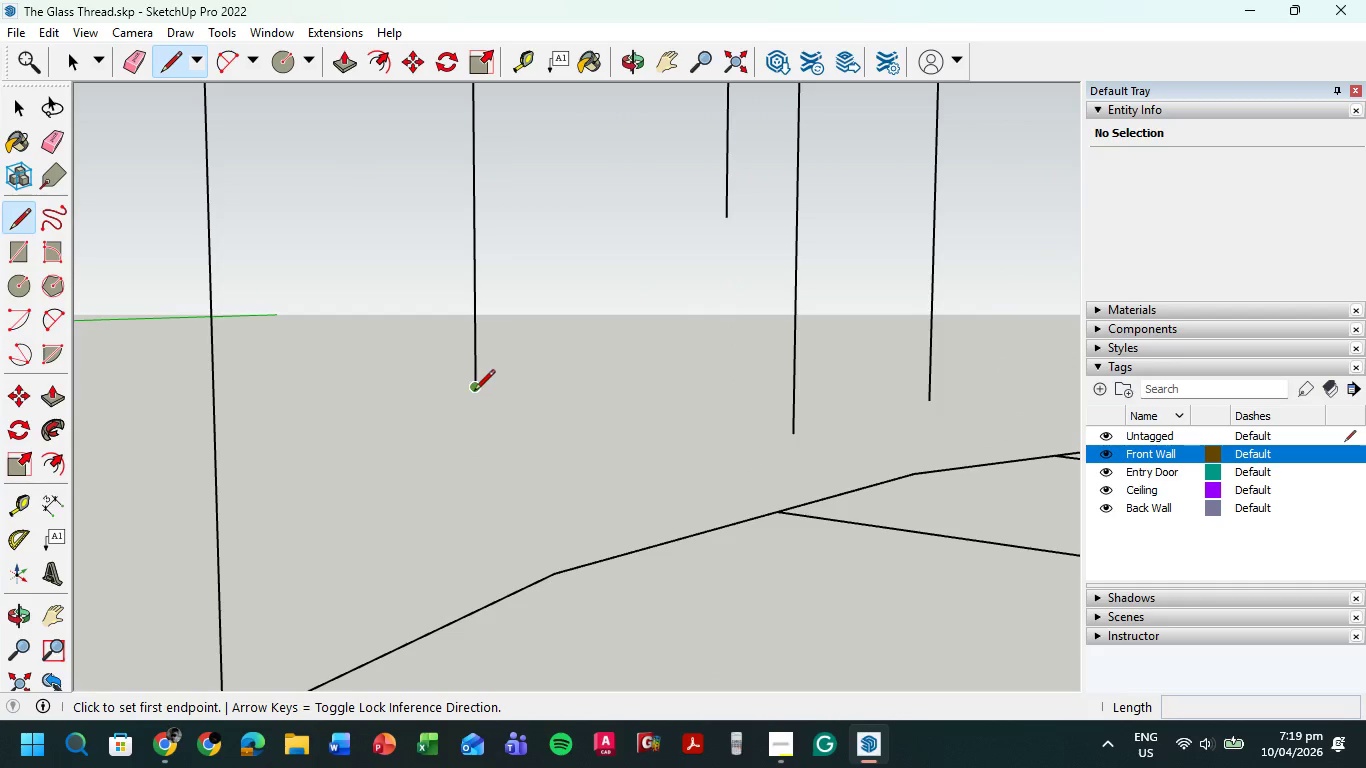 
left_click([473, 392])
 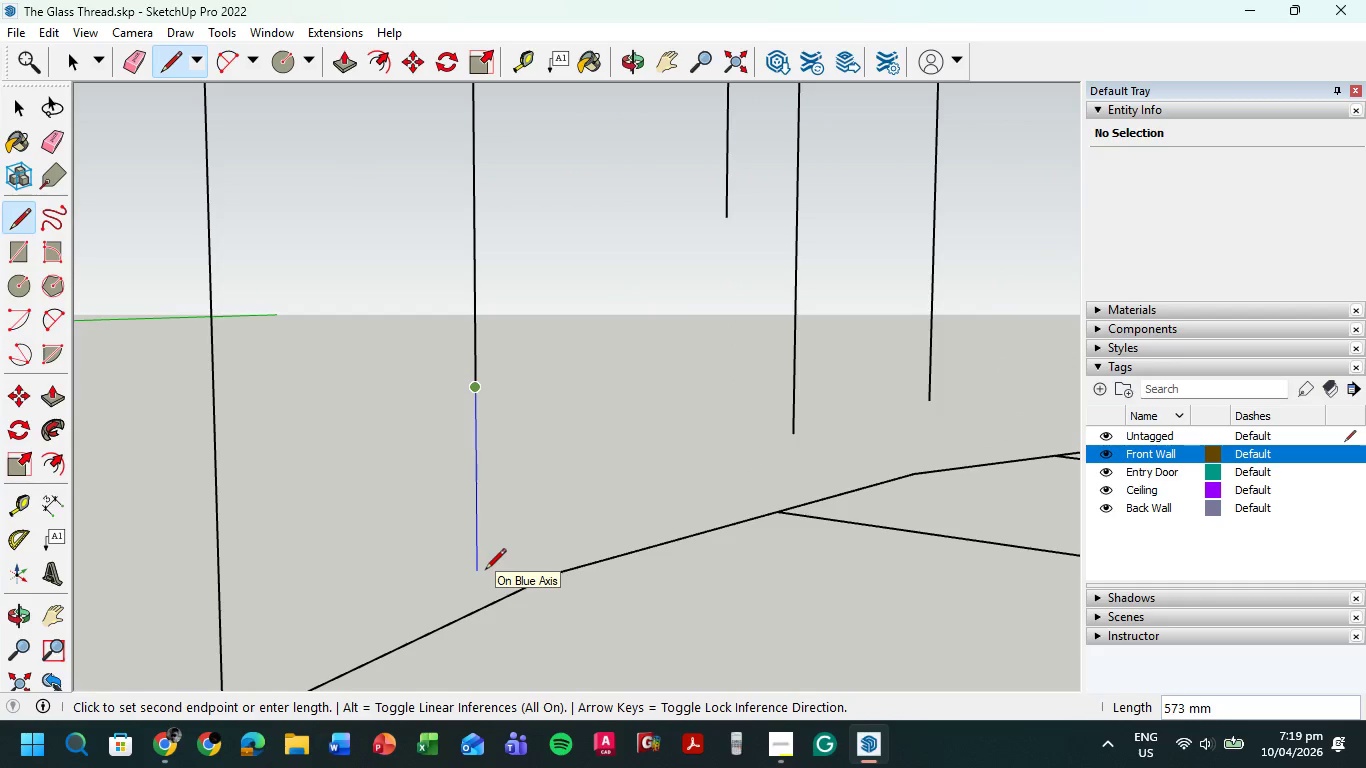 
left_click([483, 569])
 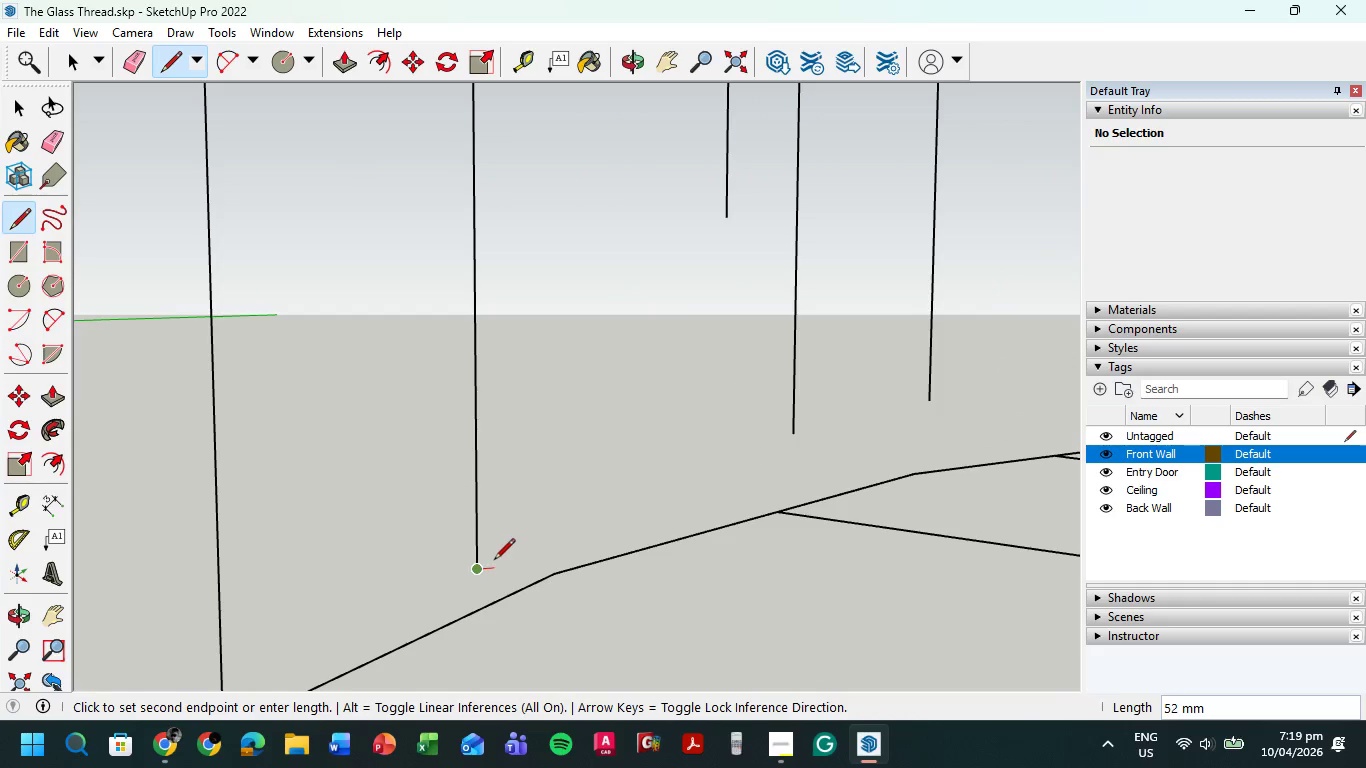 
key(Escape)
 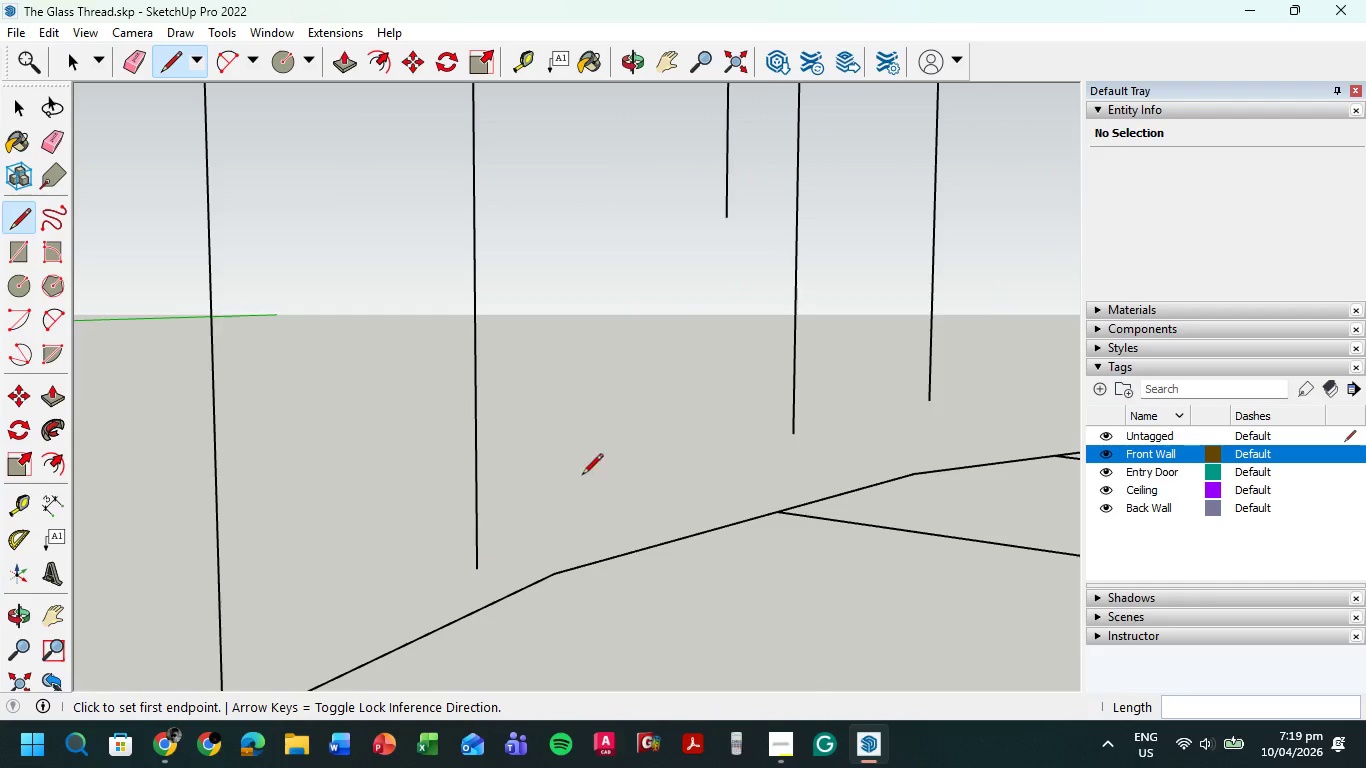 
scroll: coordinate [592, 469], scroll_direction: down, amount: 9.0
 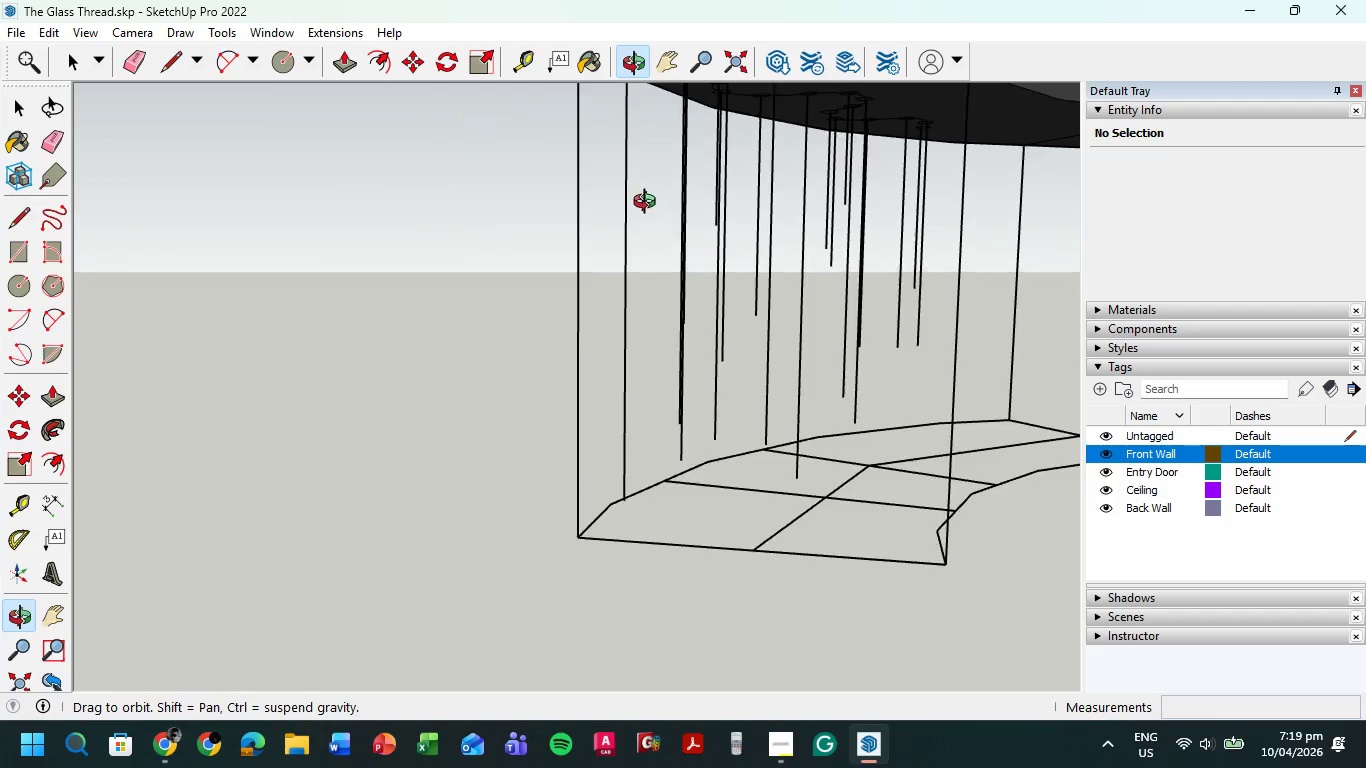 
scroll: coordinate [556, 475], scroll_direction: up, amount: 8.0
 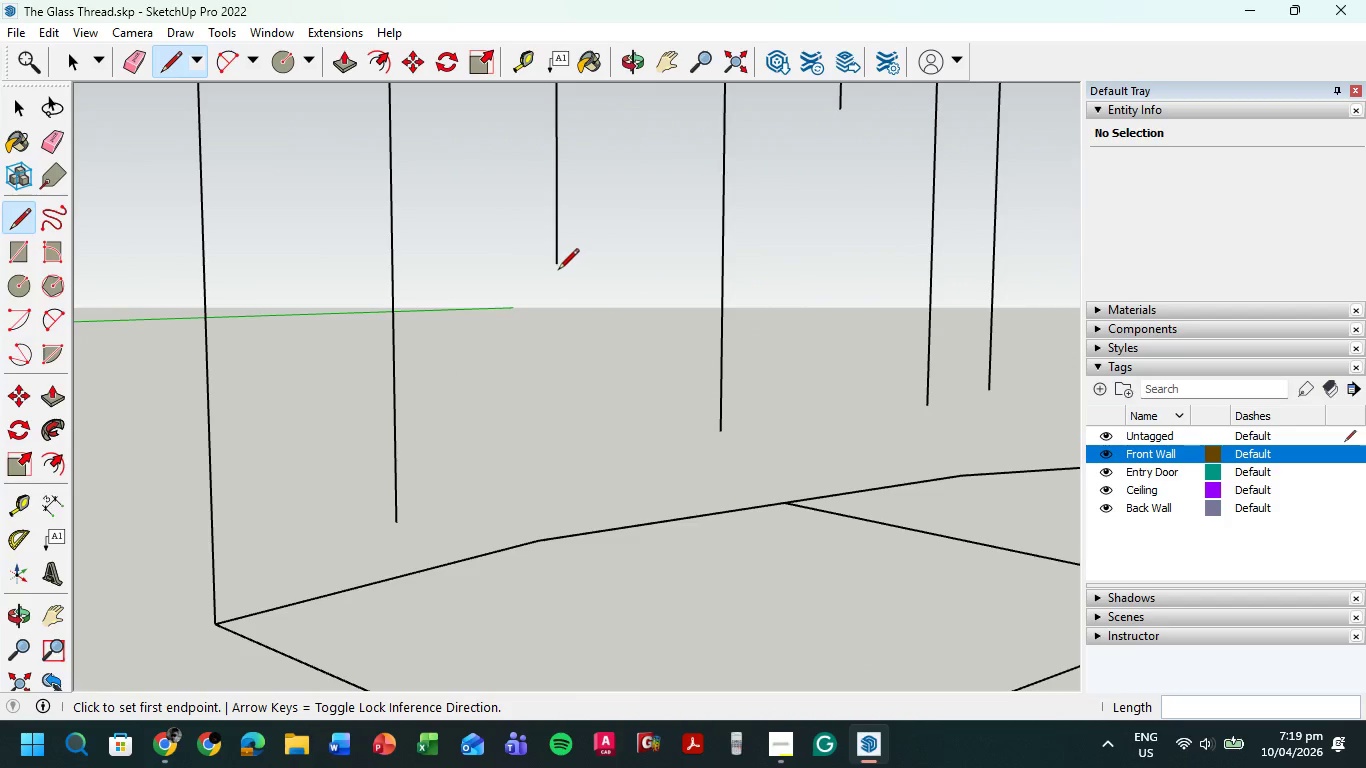 
left_click([554, 261])
 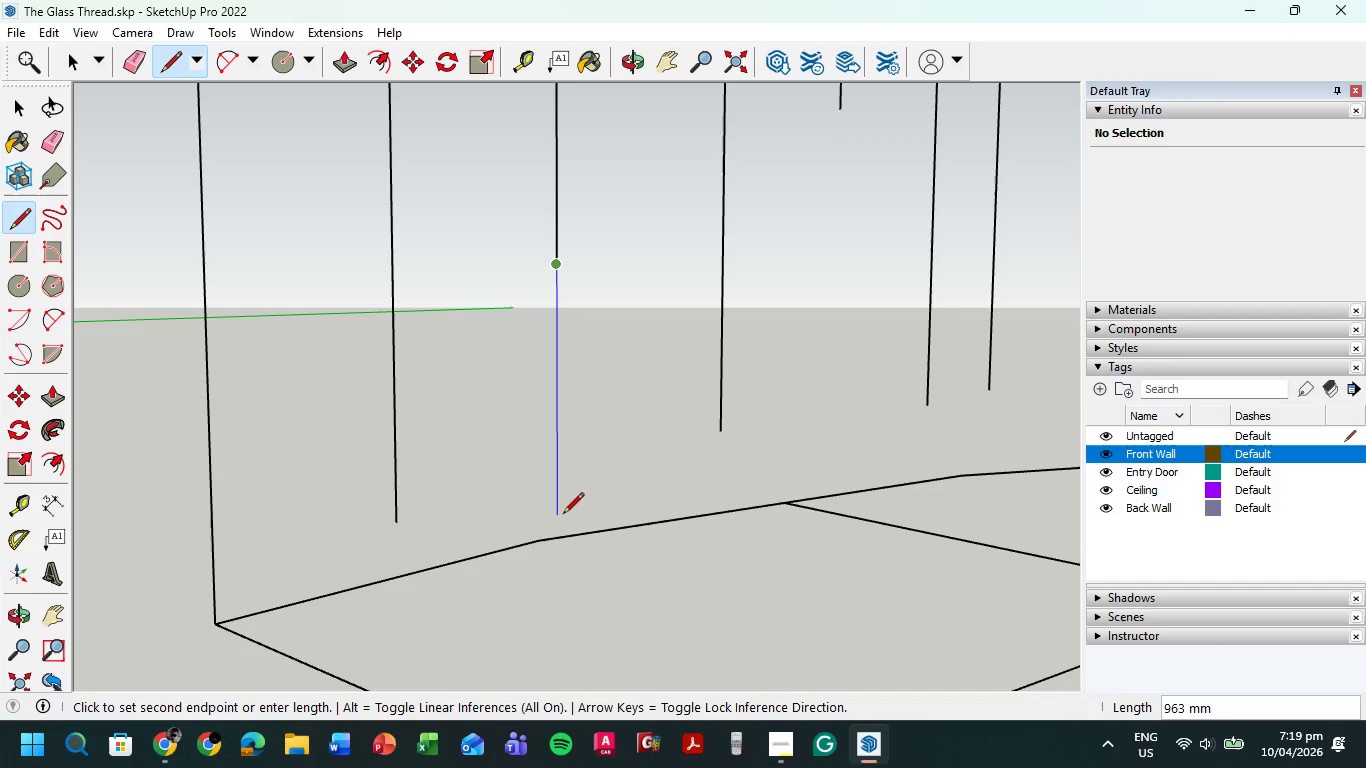 
wait(11.77)
 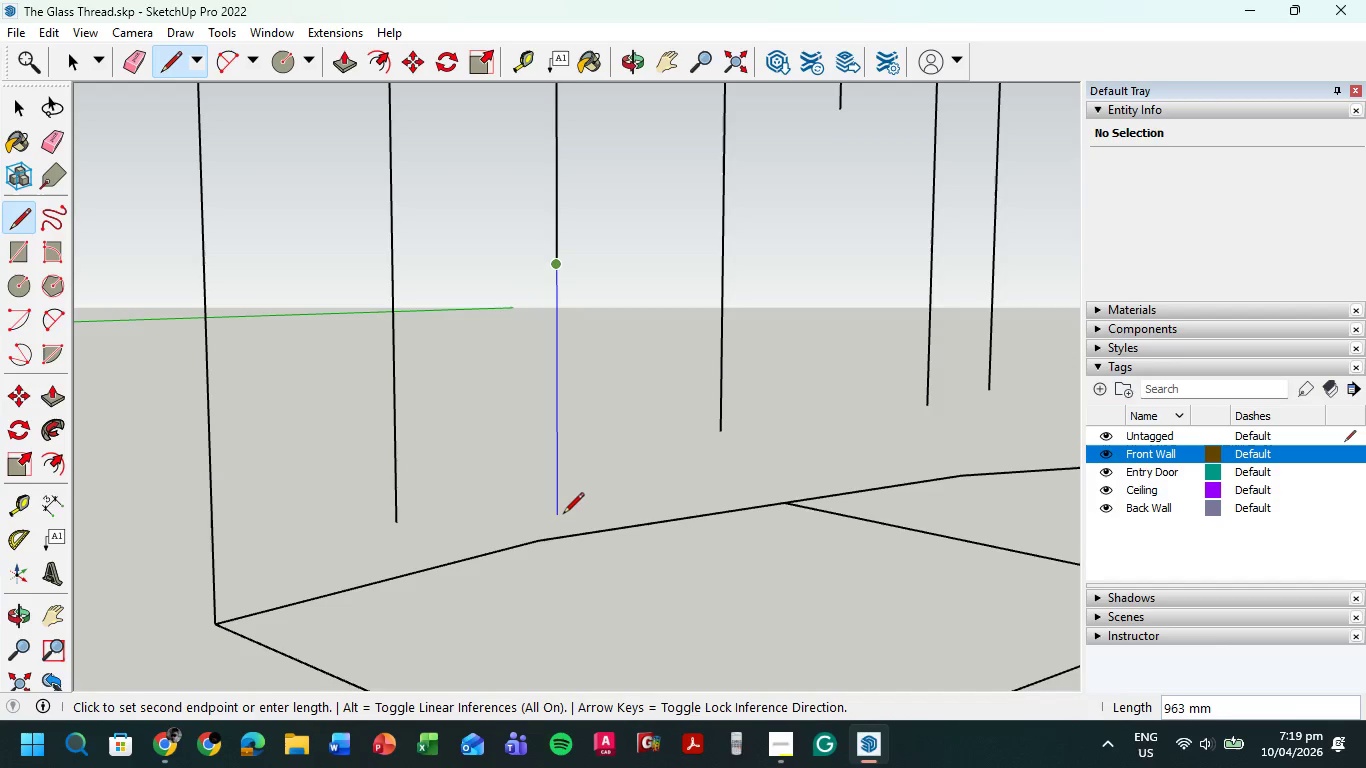 
left_click([565, 506])
 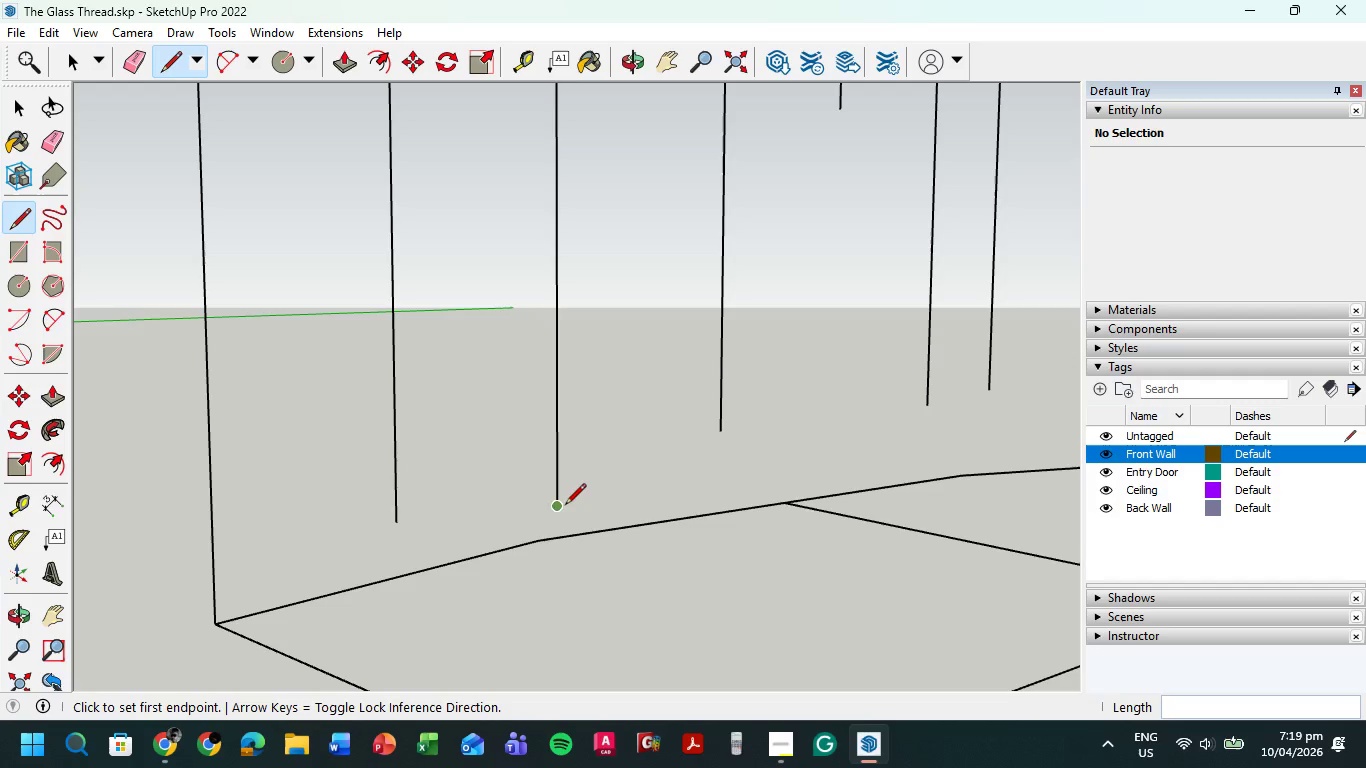 
key(Escape)
 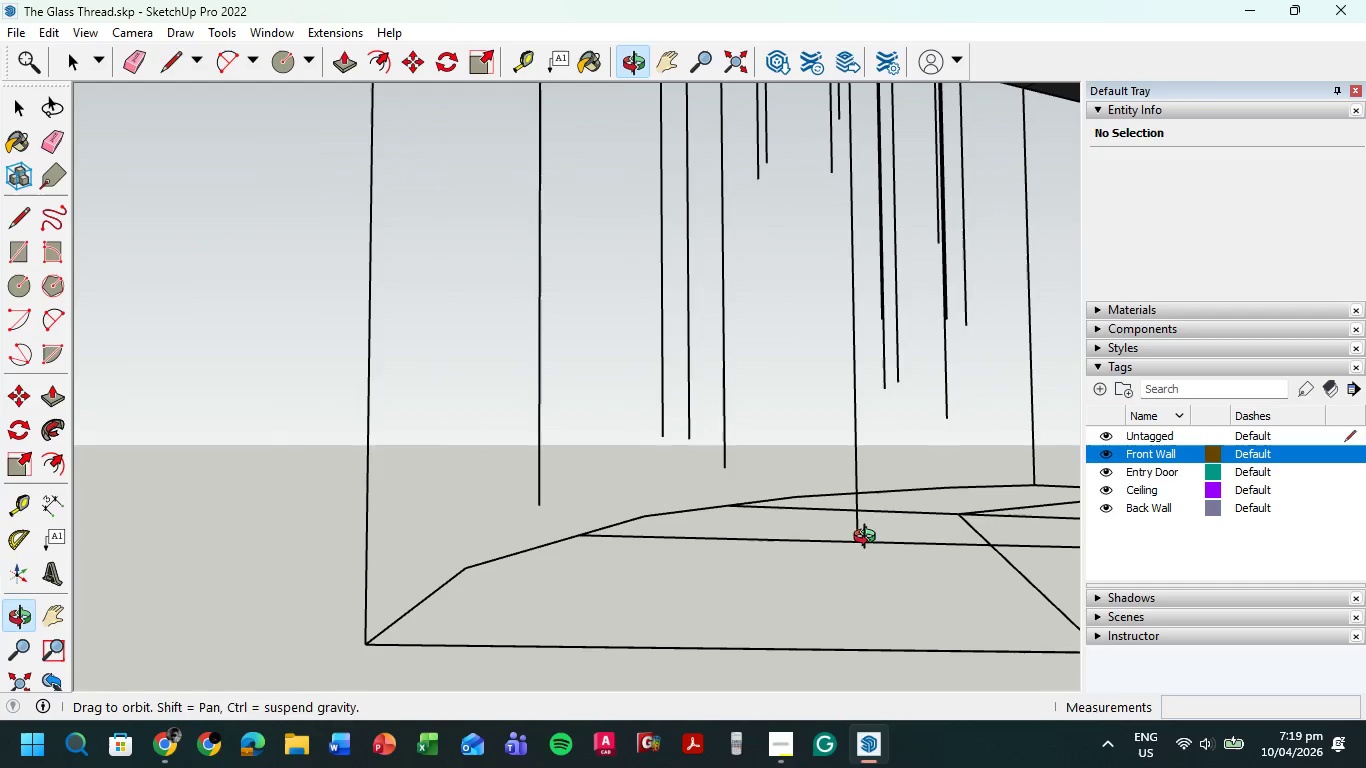 
scroll: coordinate [766, 538], scroll_direction: down, amount: 4.0
 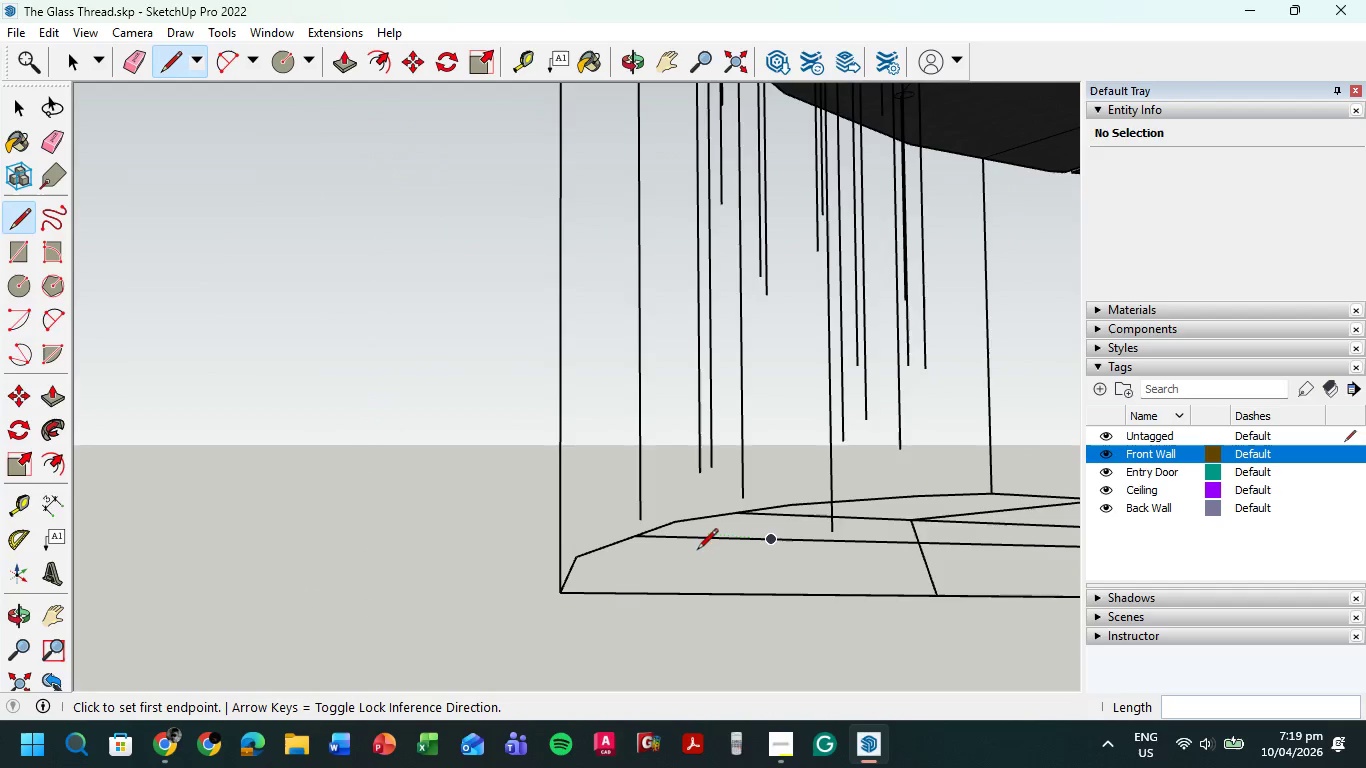 
scroll: coordinate [678, 544], scroll_direction: up, amount: 3.0
 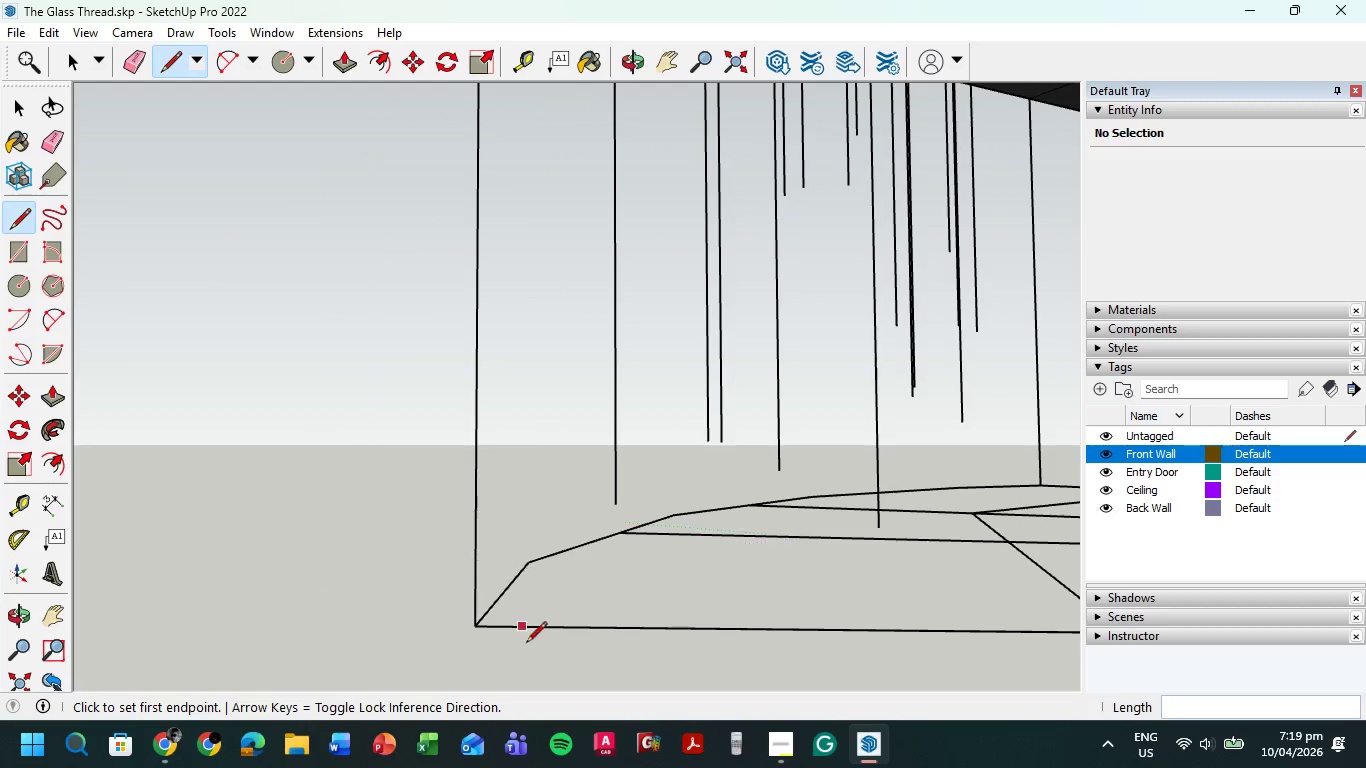 
scroll: coordinate [514, 560], scroll_direction: down, amount: 4.0
 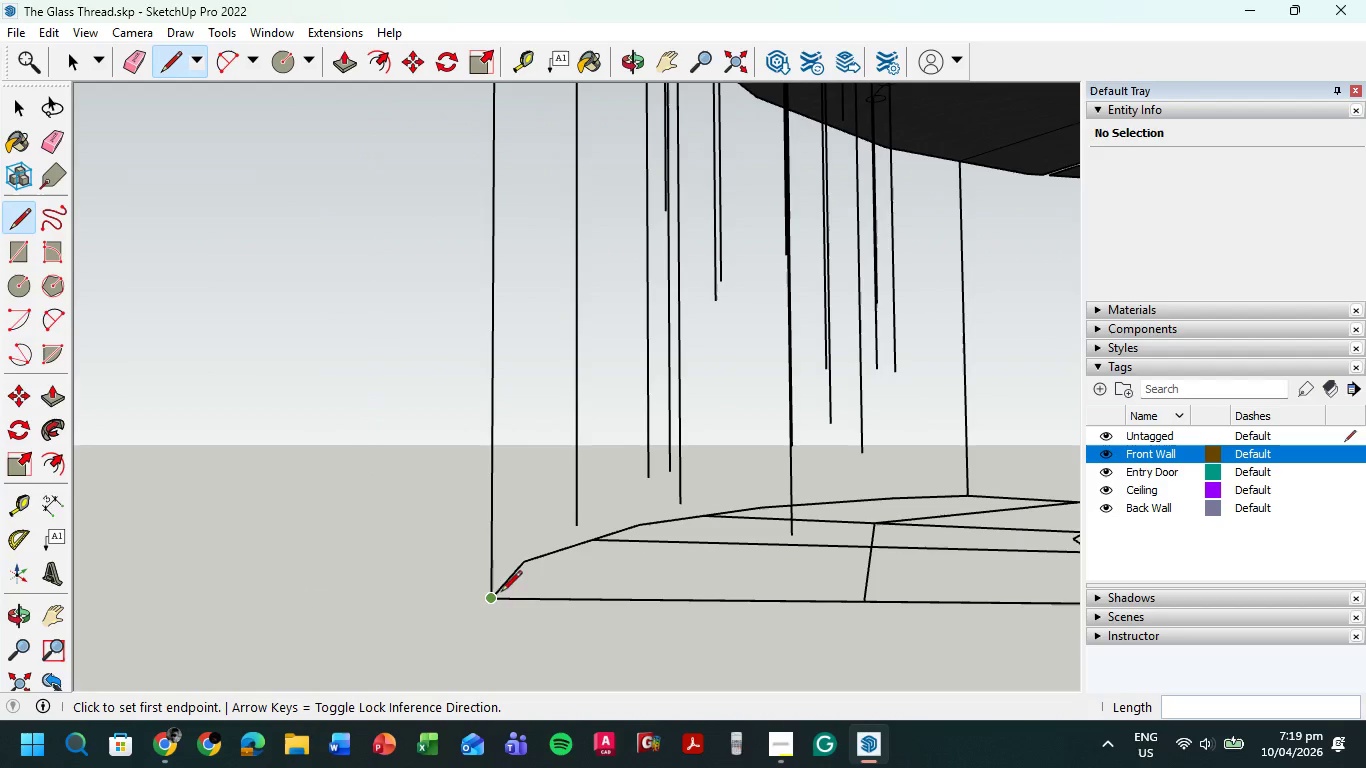 
left_click([494, 593])
 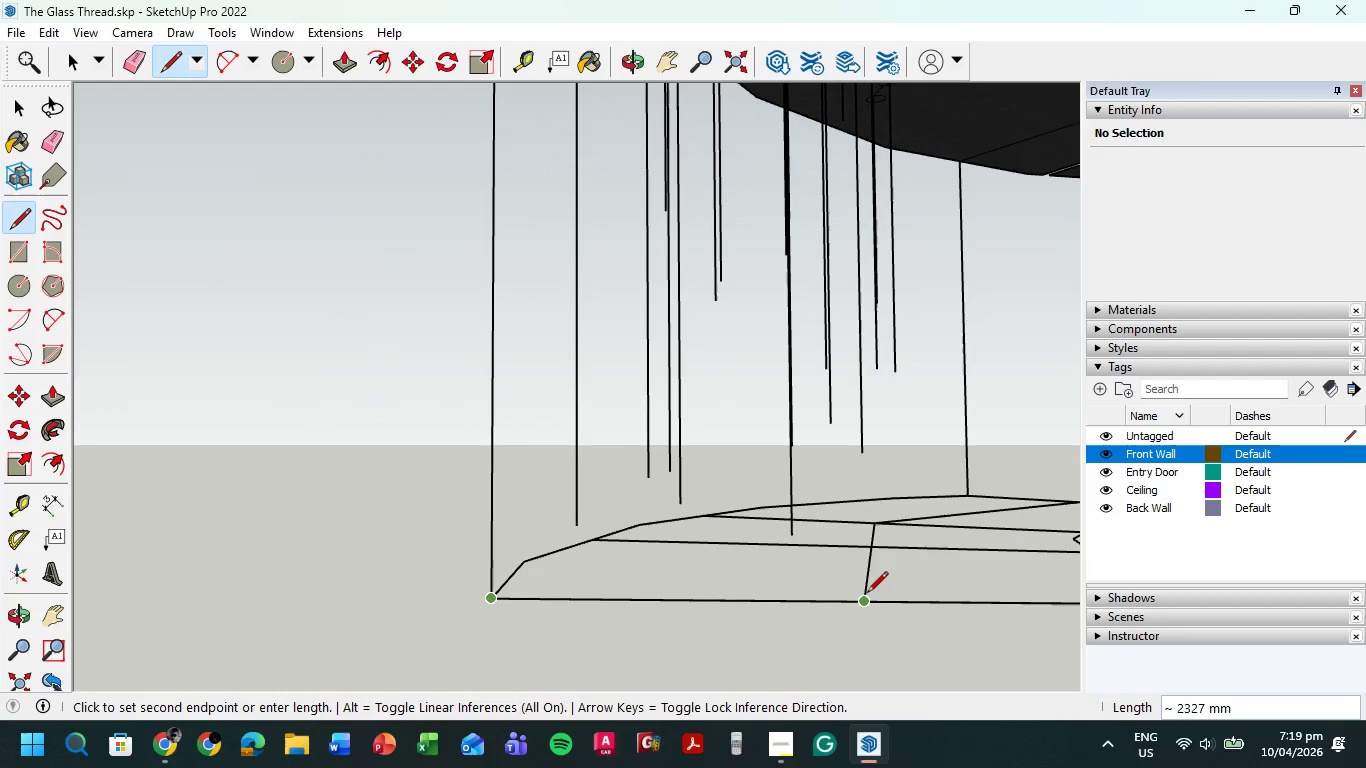 
left_click([868, 594])
 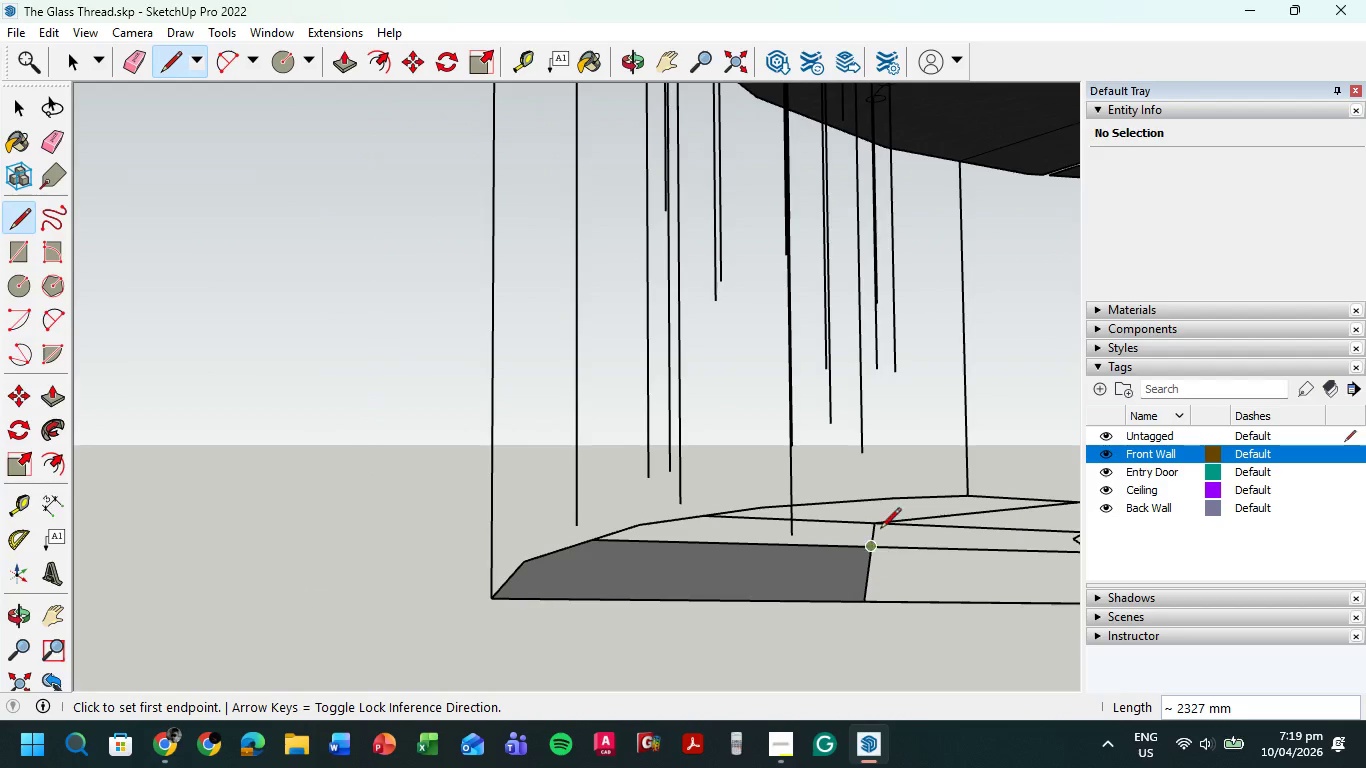 
left_click([871, 550])
 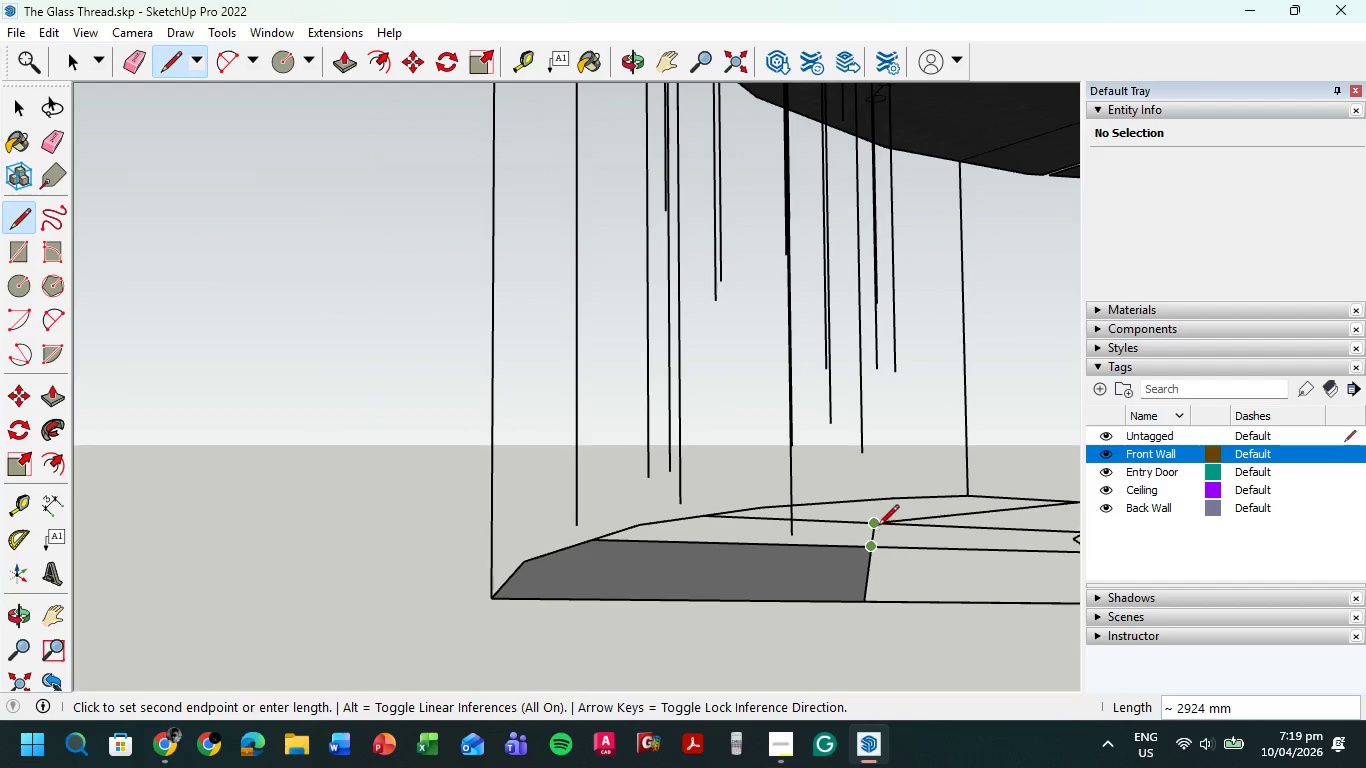 
left_click([878, 527])
 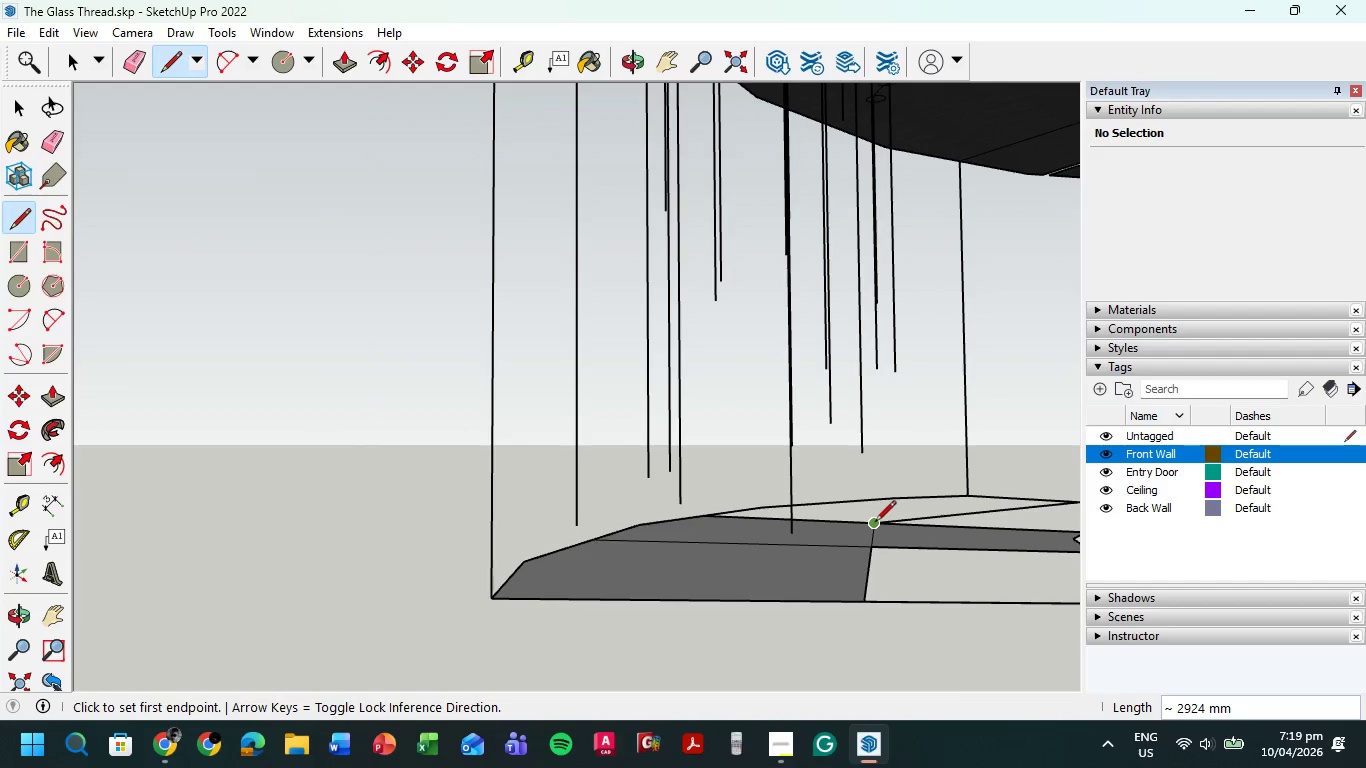 
scroll: coordinate [873, 526], scroll_direction: down, amount: 2.0
 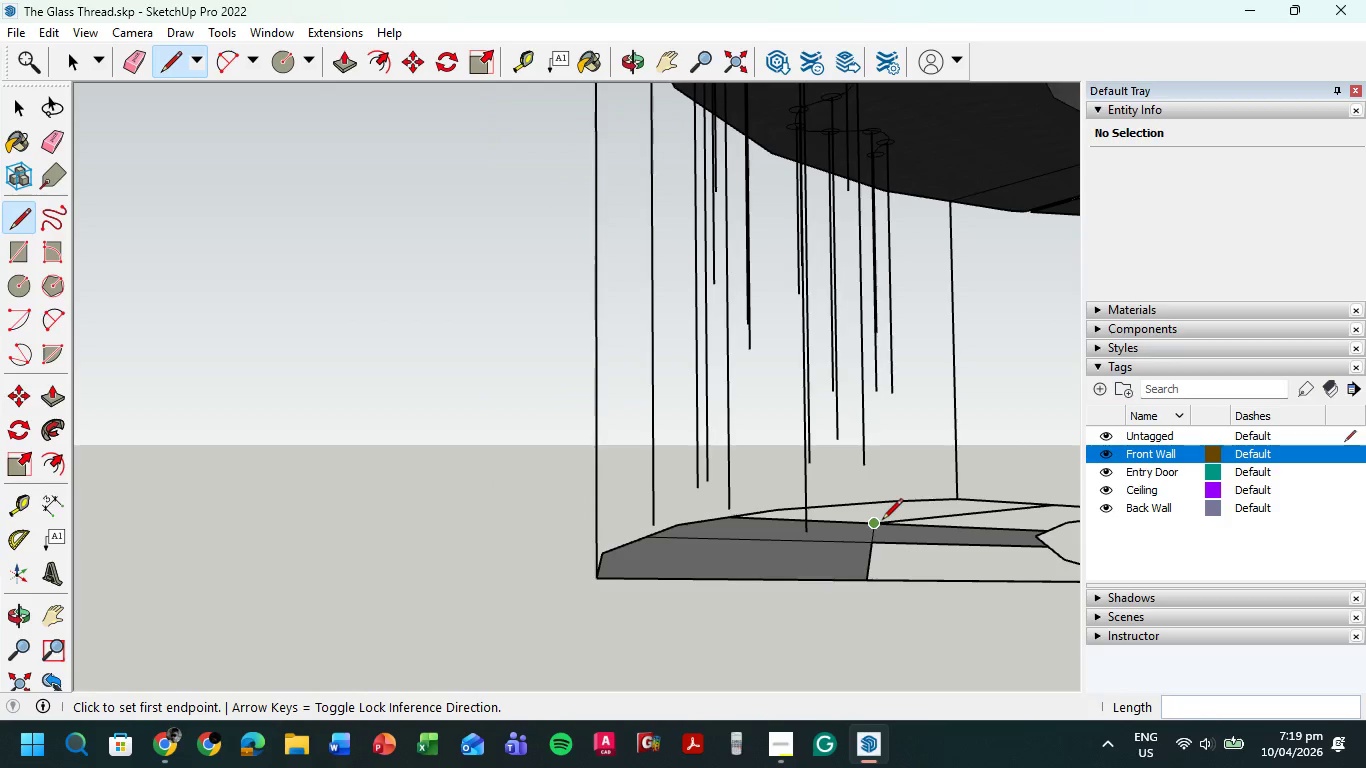 
left_click([878, 521])
 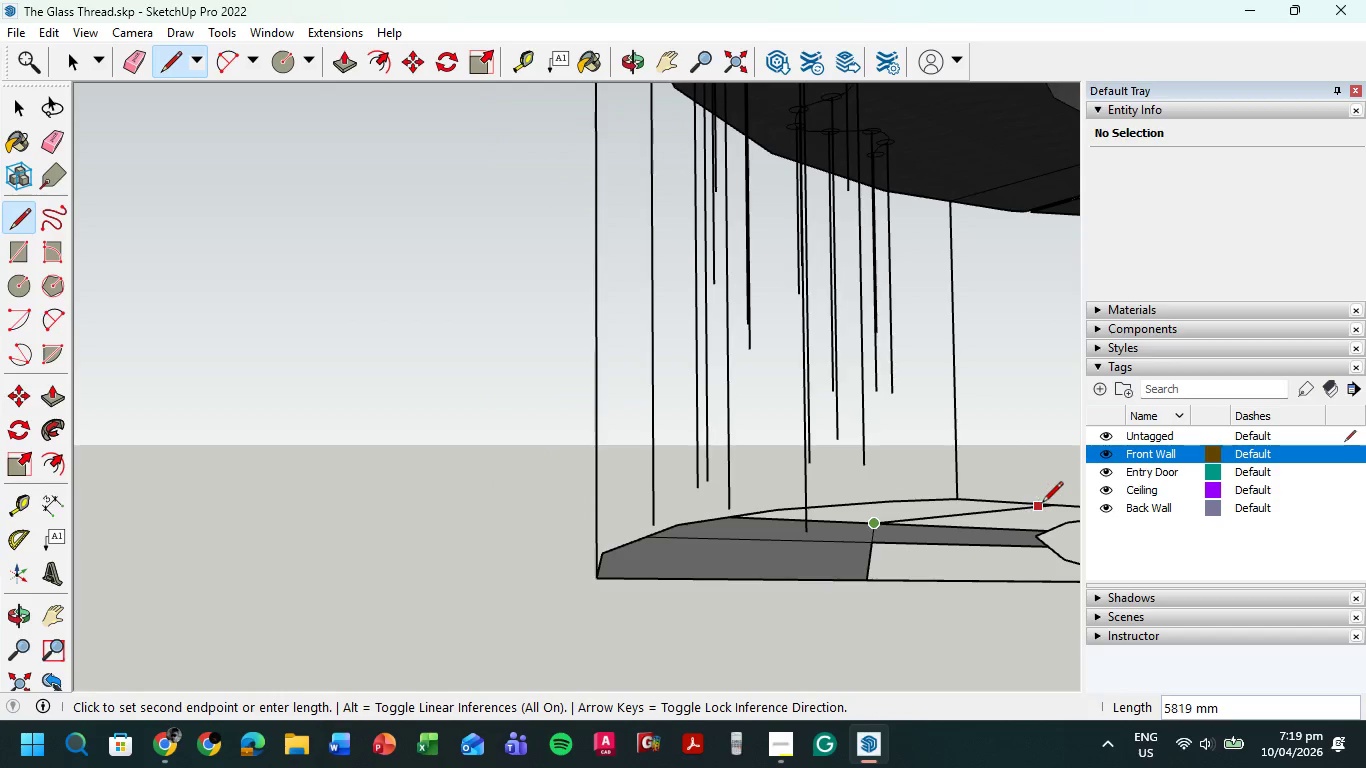 
left_click([1050, 504])
 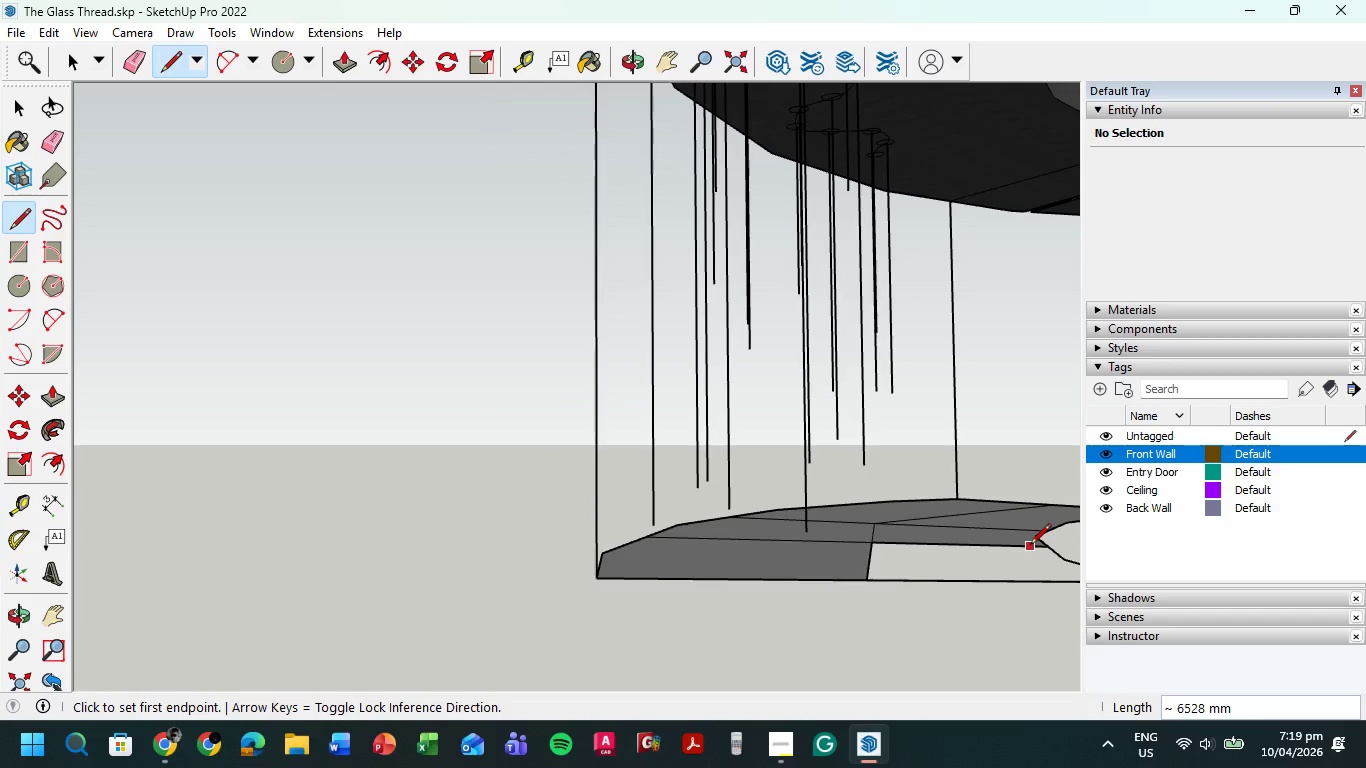 
scroll: coordinate [921, 549], scroll_direction: down, amount: 4.0
 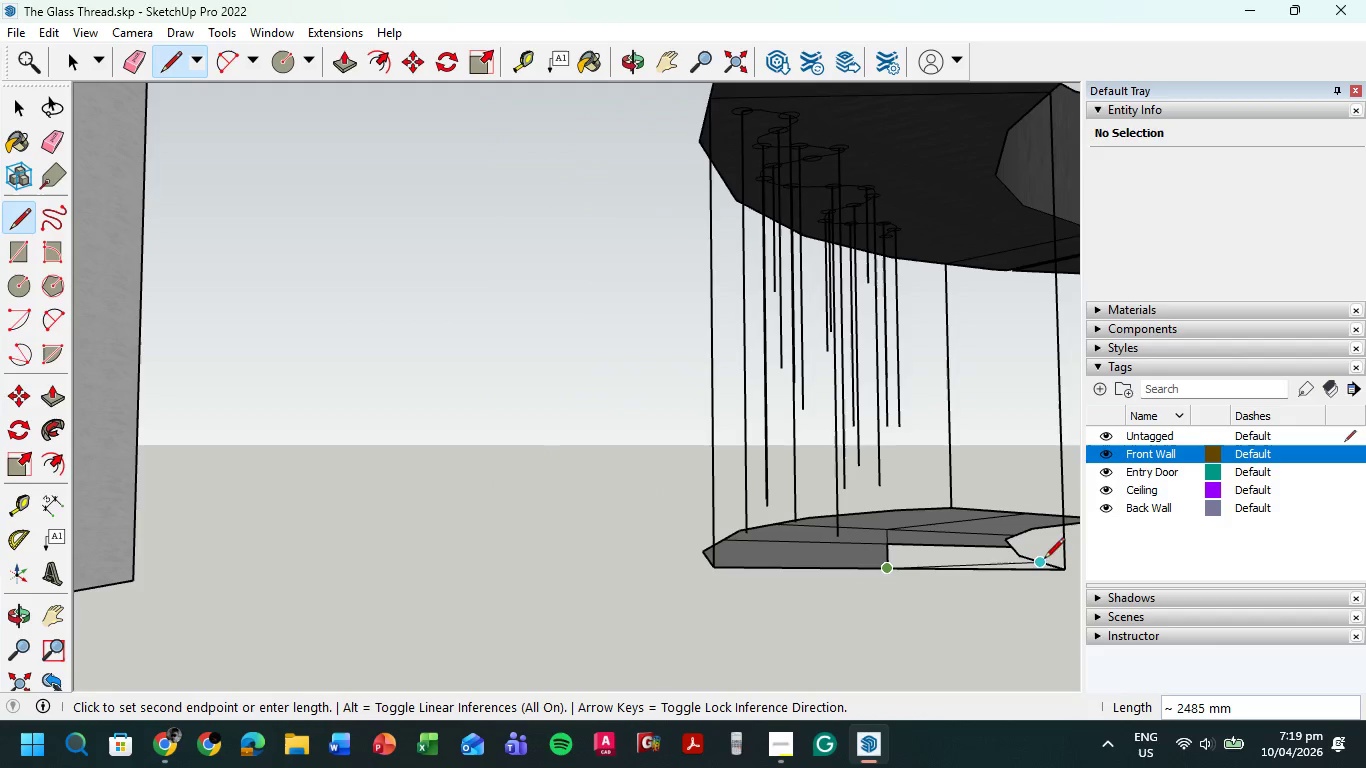 
left_click([1057, 567])
 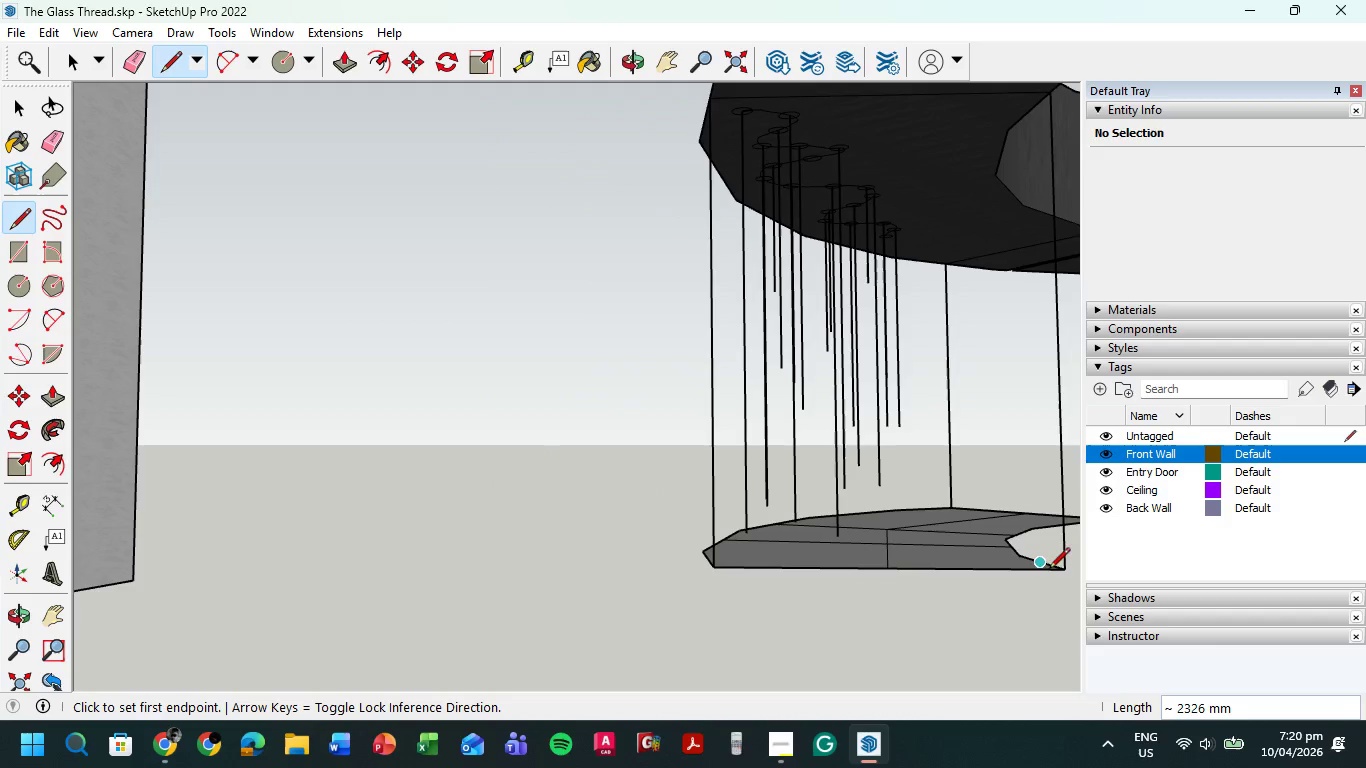 
key(Escape)
 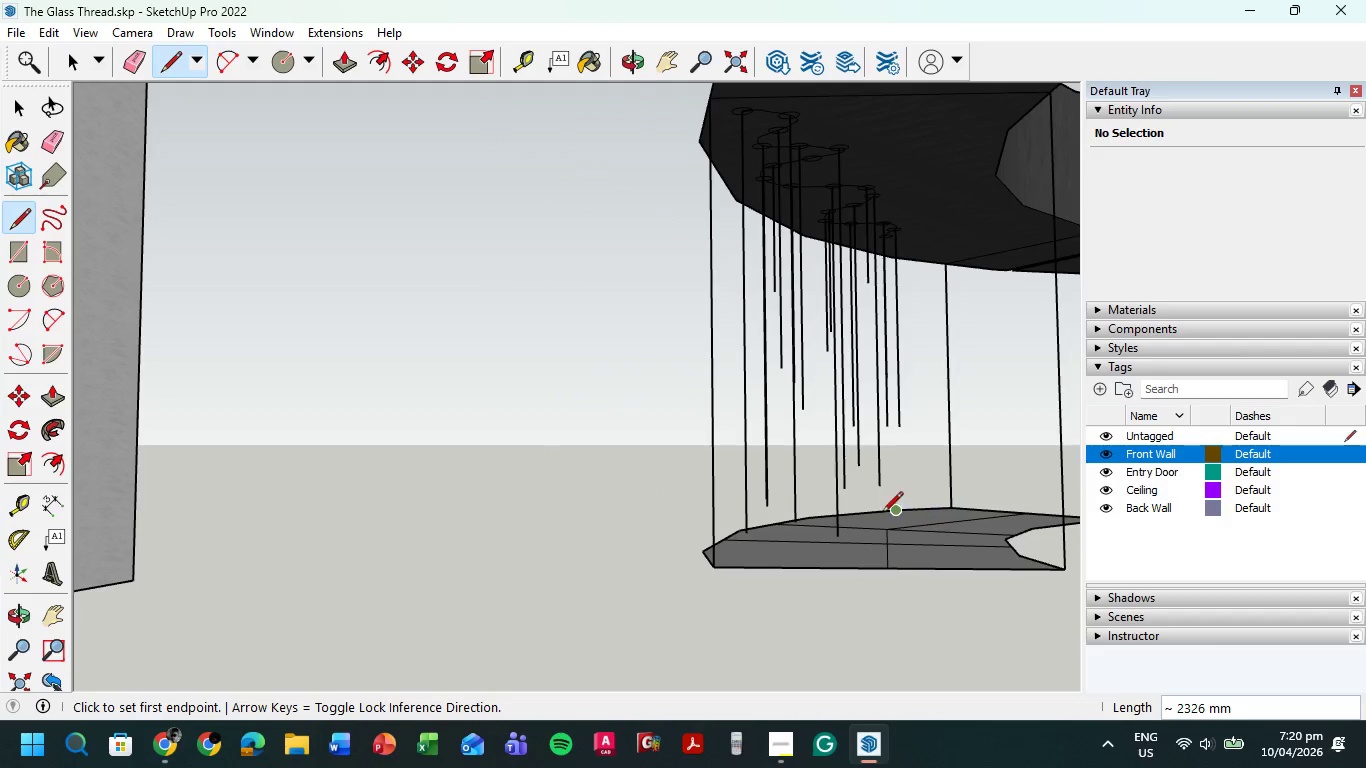 
scroll: coordinate [871, 516], scroll_direction: up, amount: 5.0
 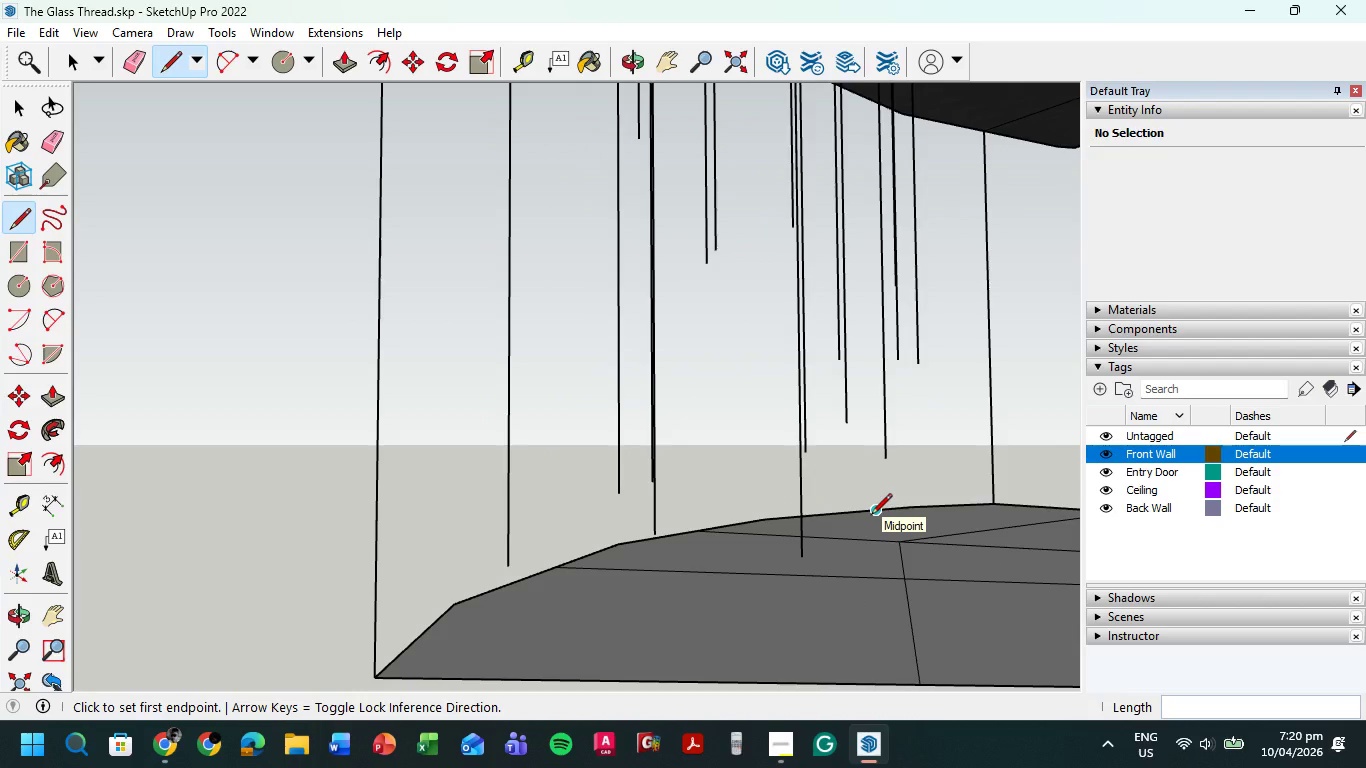 
key(P)
 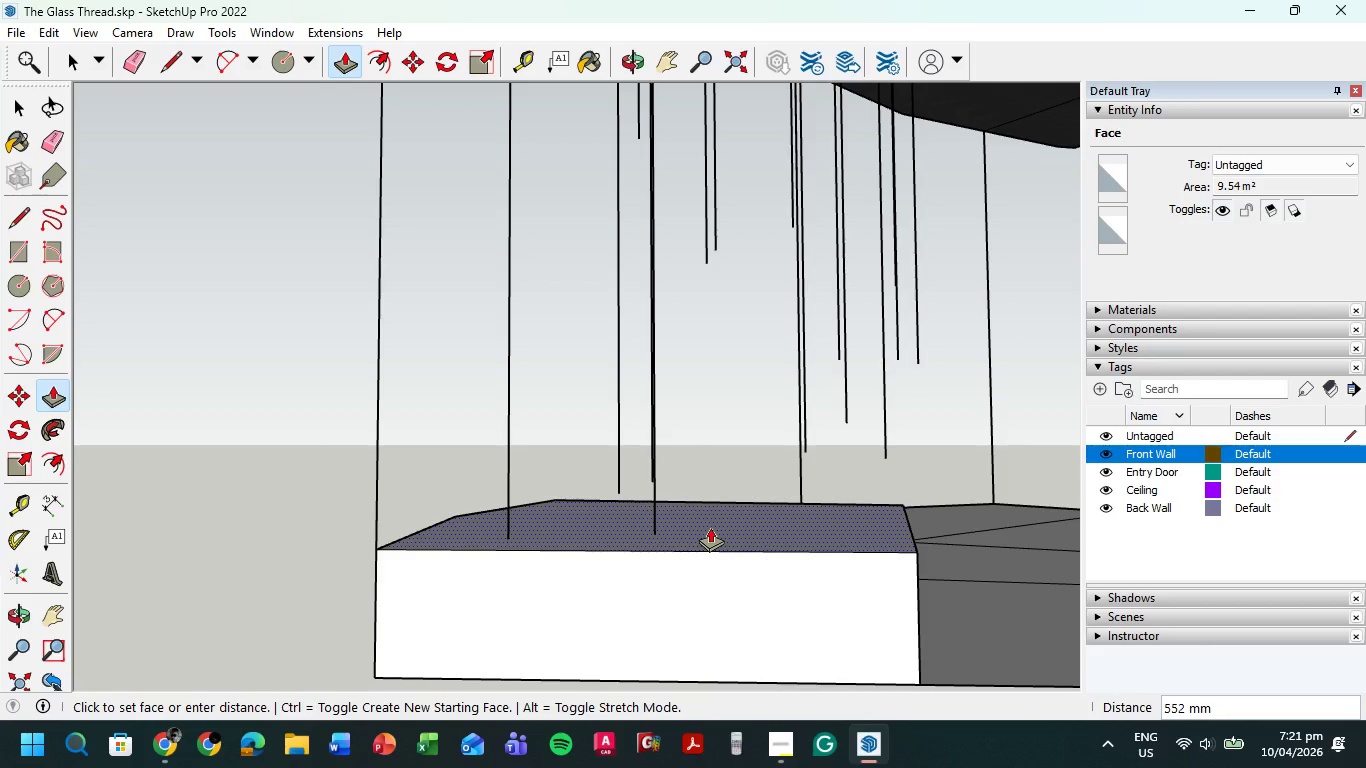 
wait(86.58)
 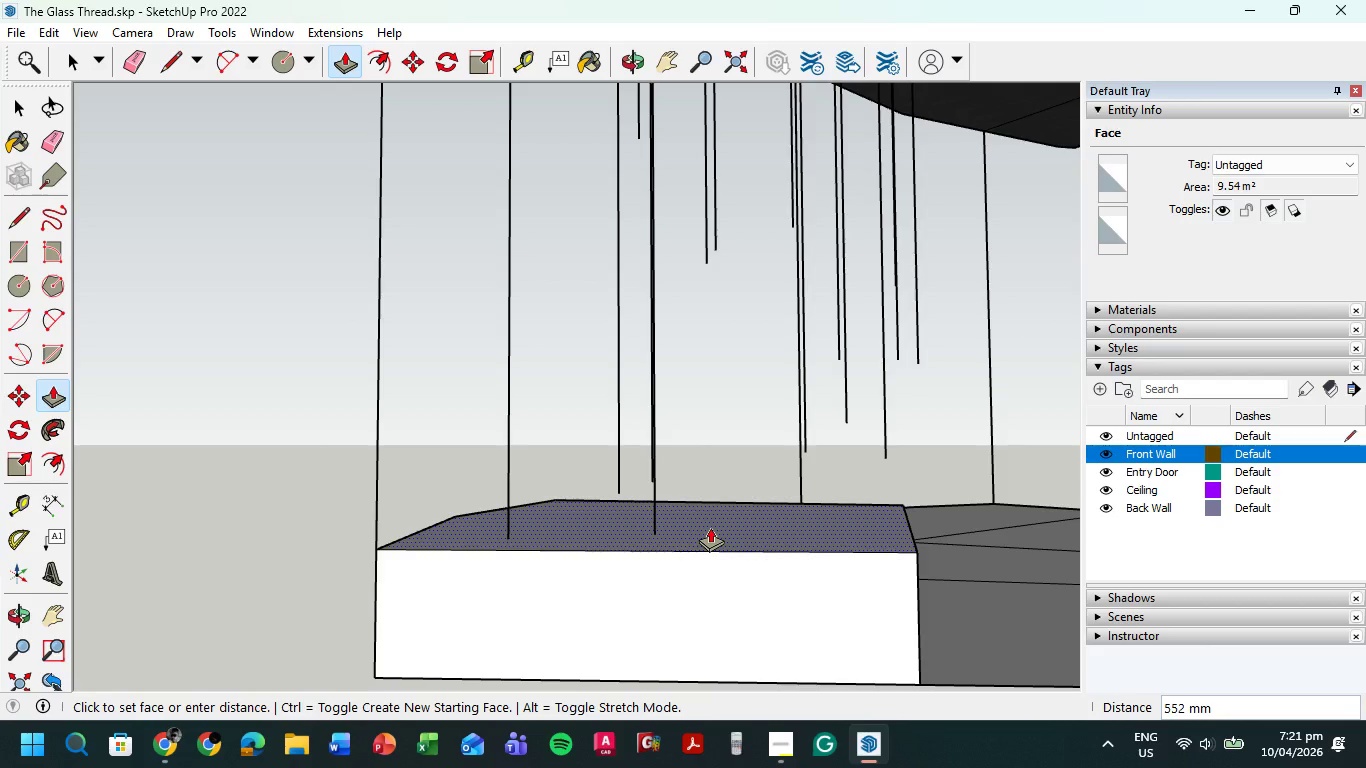 
key(Numpad0)
 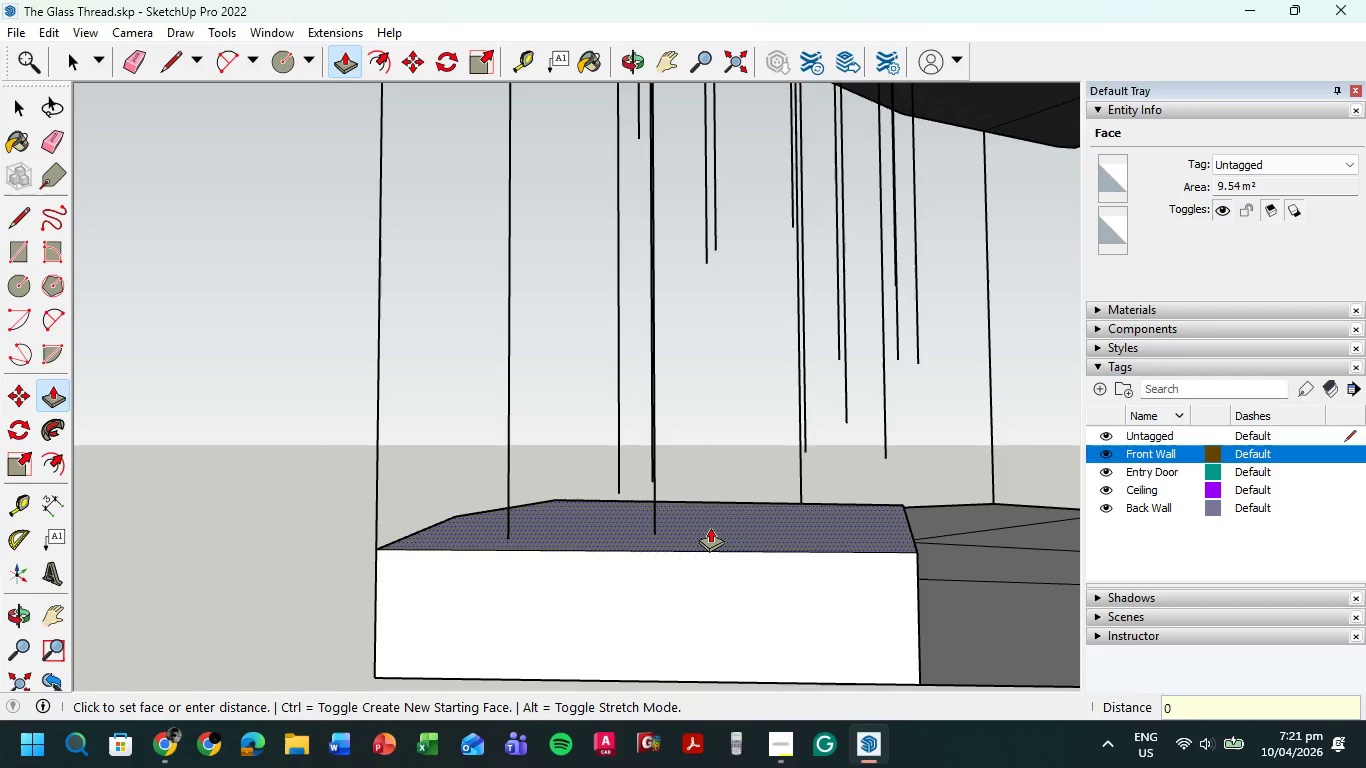 
key(Backspace)
 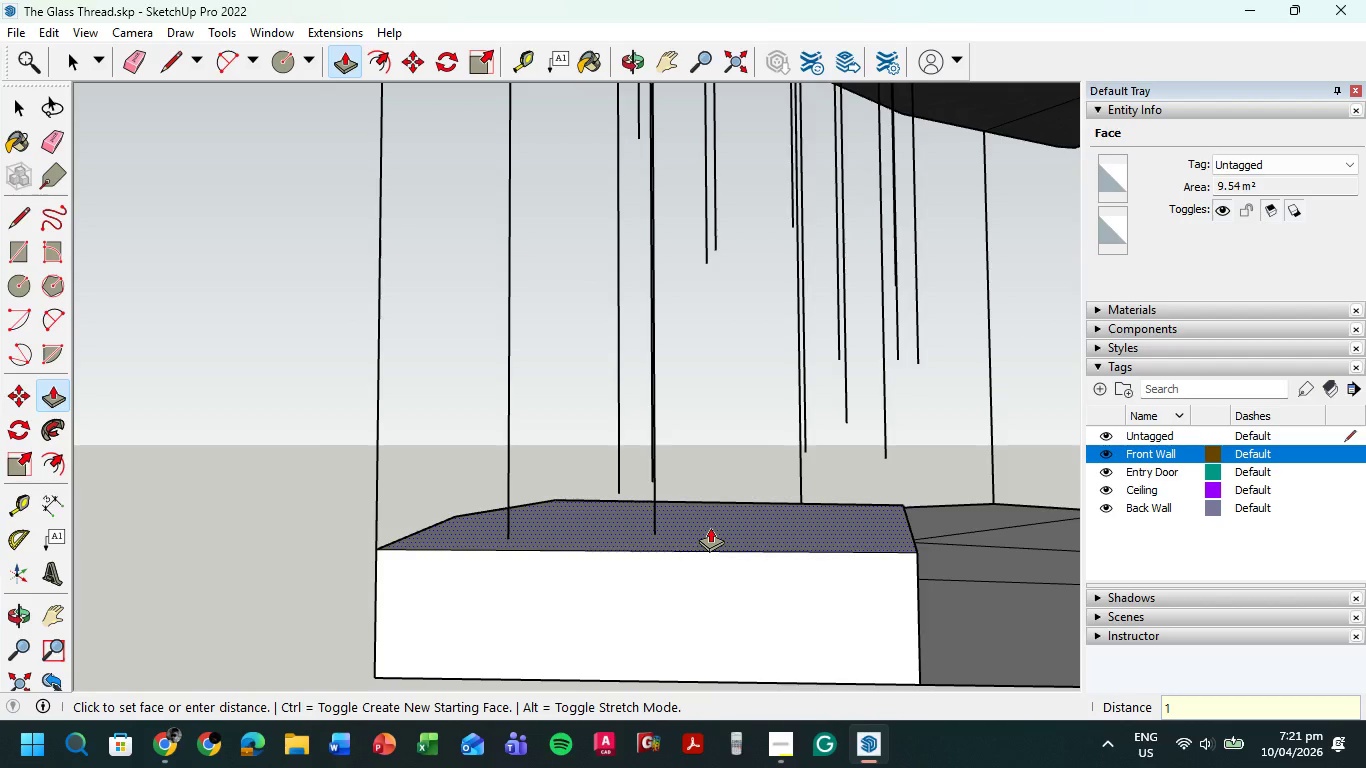 
key(Numpad1)
 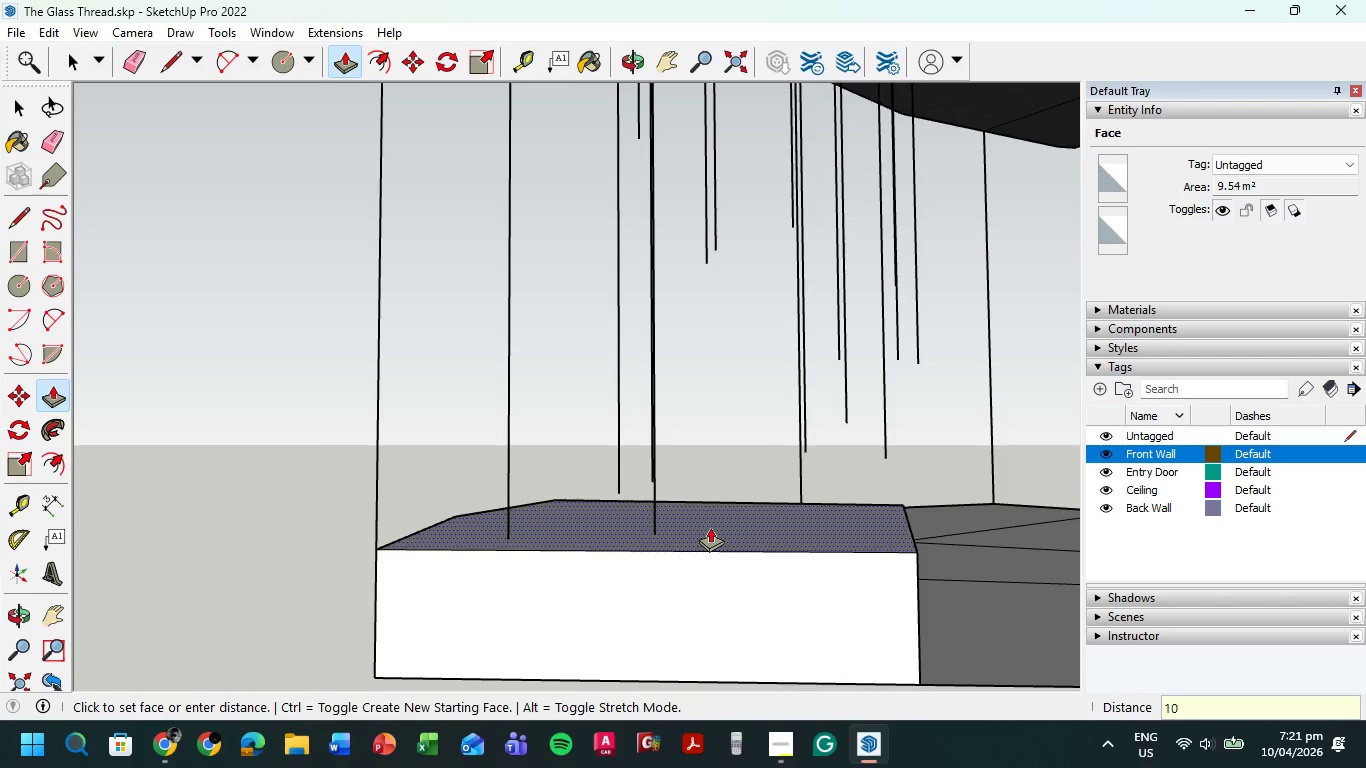 
key(Numpad0)
 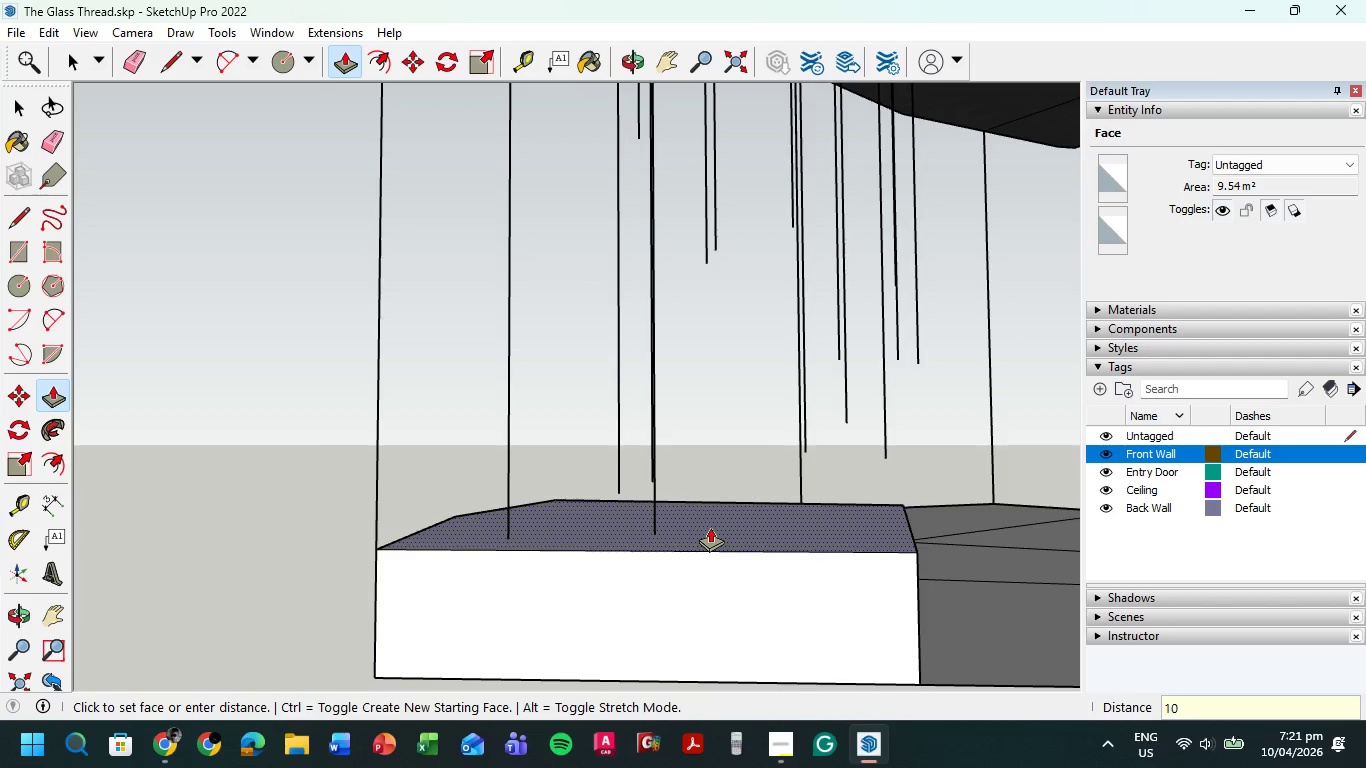 
key(Numpad0)
 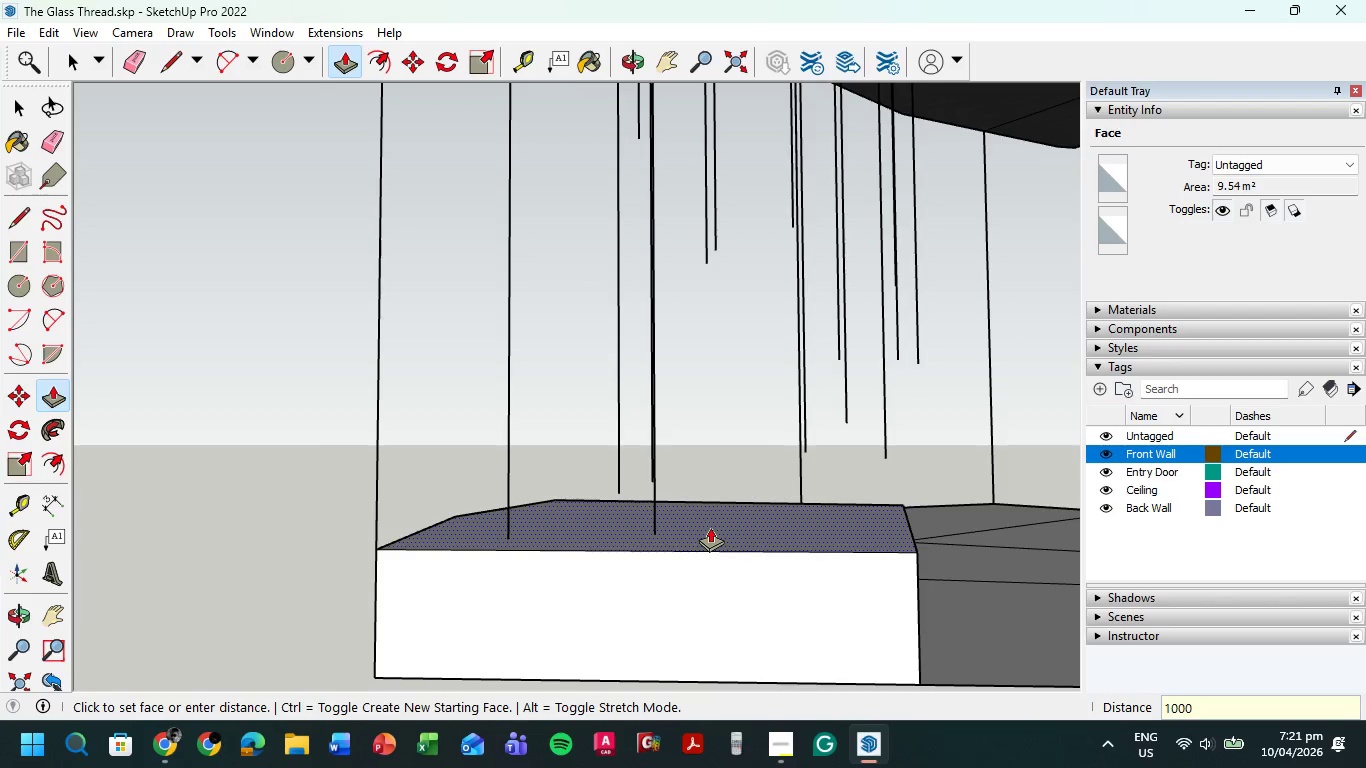 
key(Numpad0)
 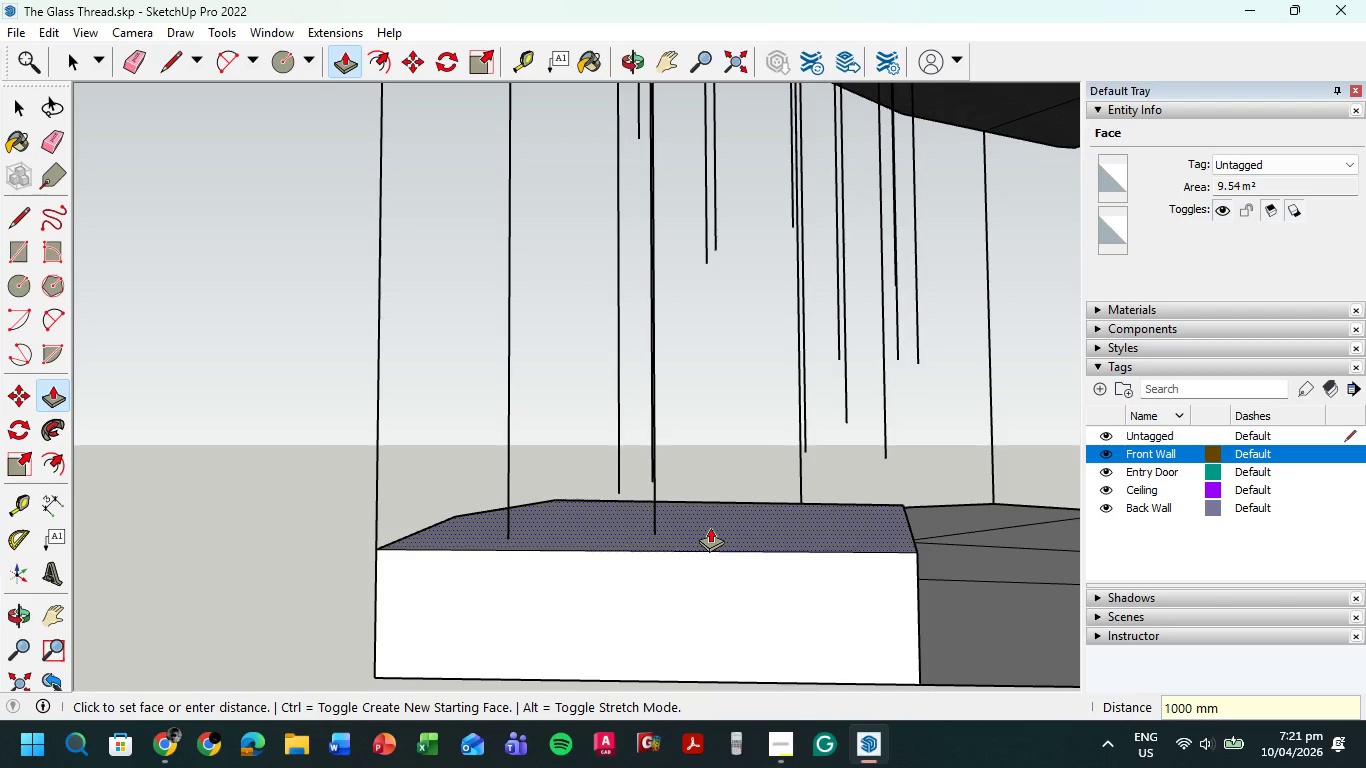 
key(NumpadEnter)
 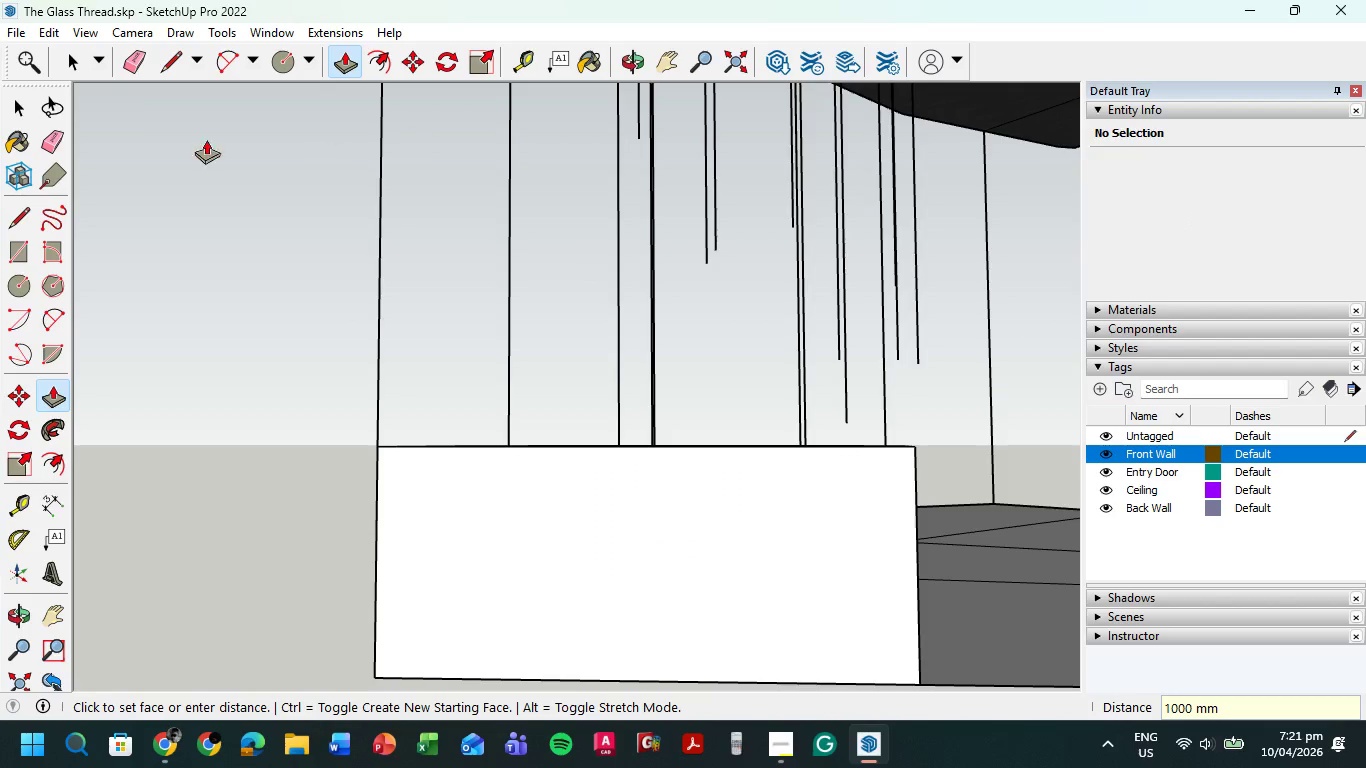 
left_click([62, 60])
 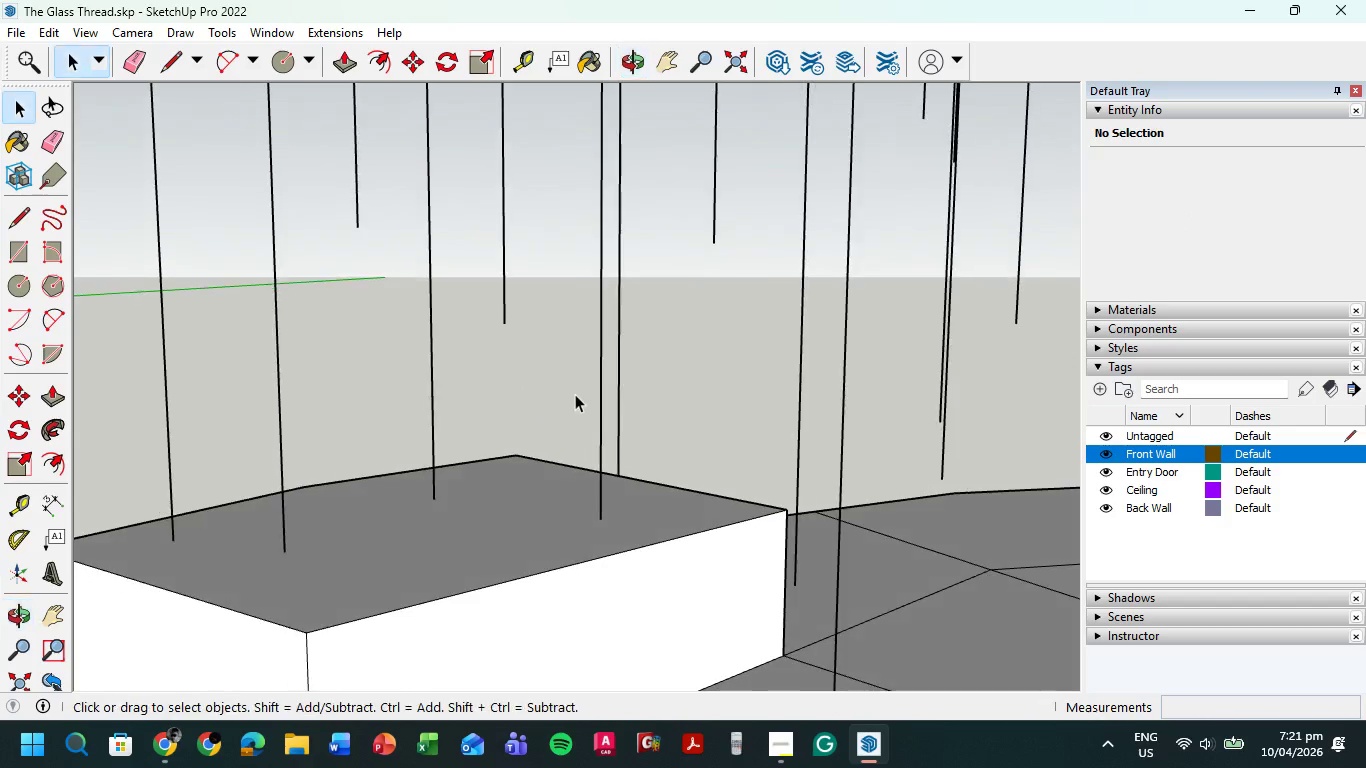 
scroll: coordinate [677, 382], scroll_direction: down, amount: 5.0
 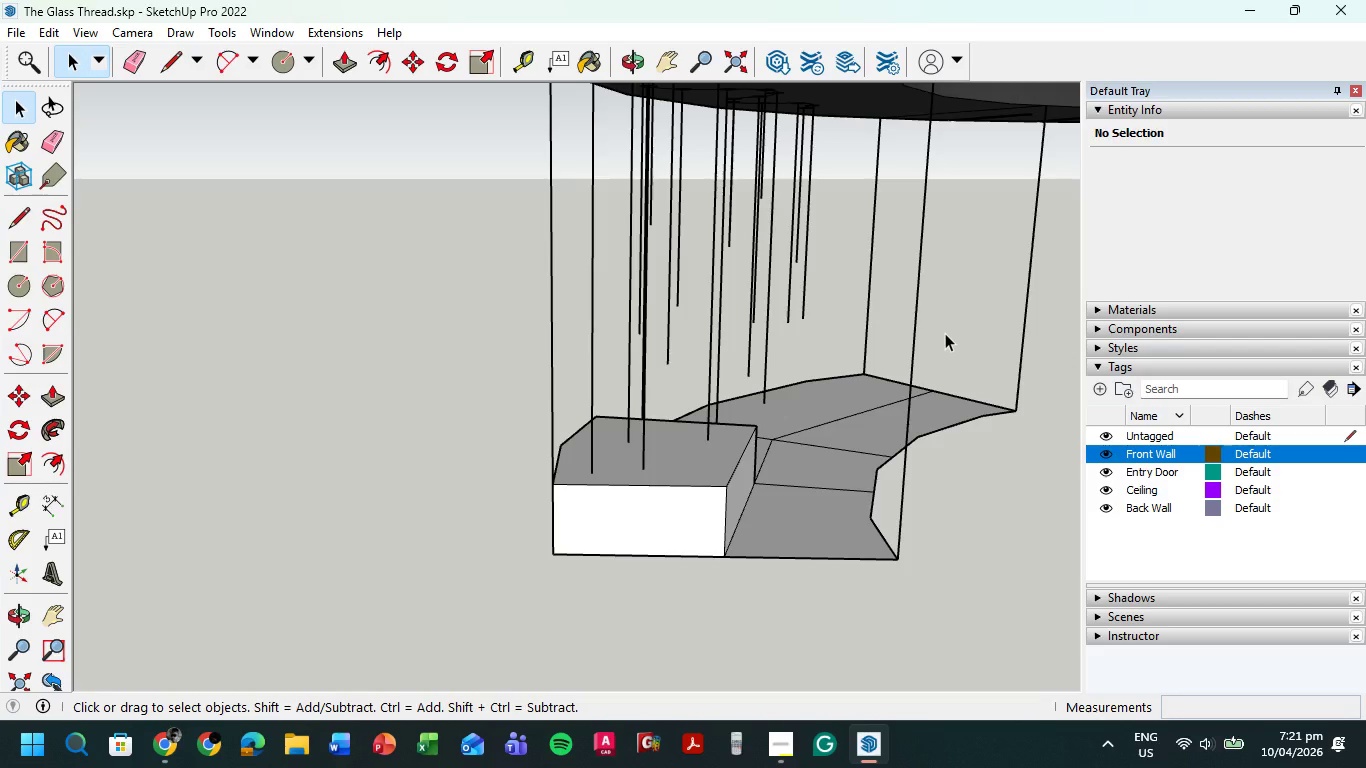 
wait(13.97)
 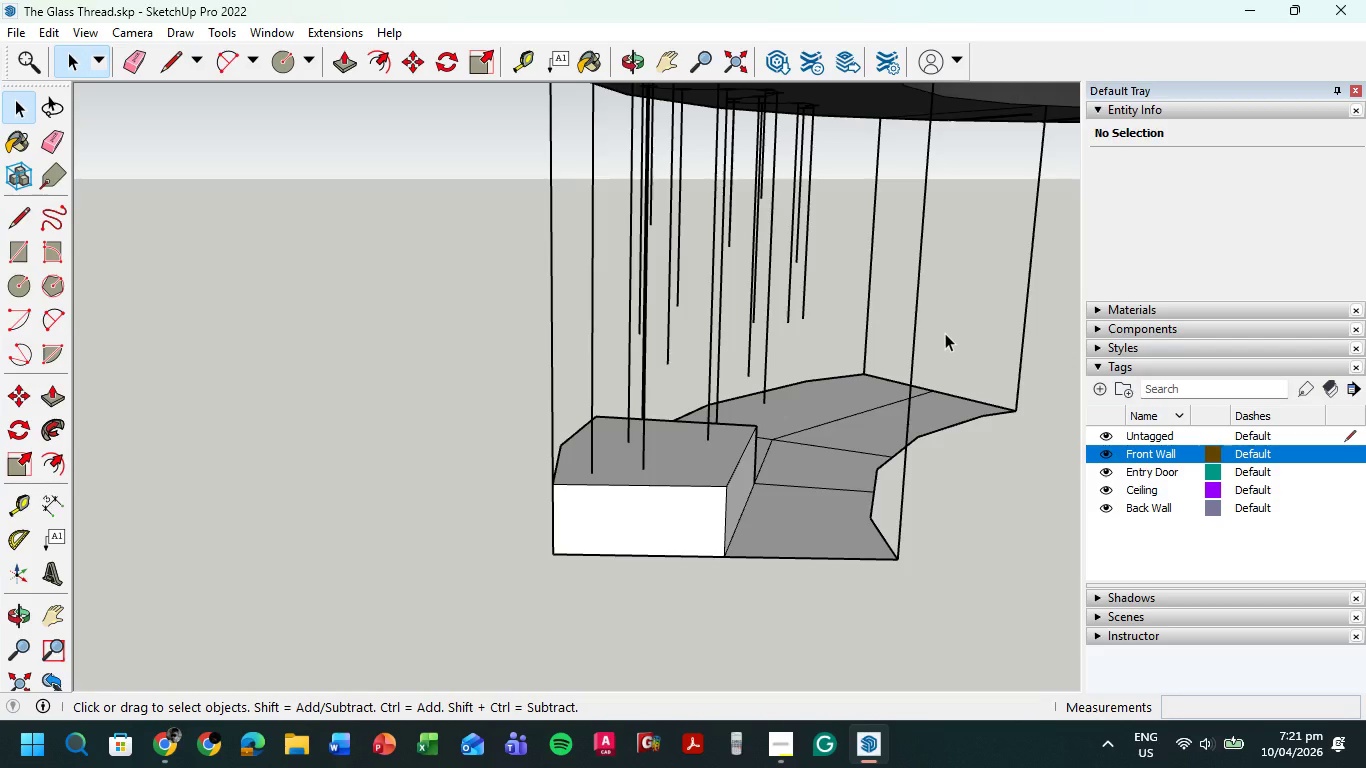 
key(P)
 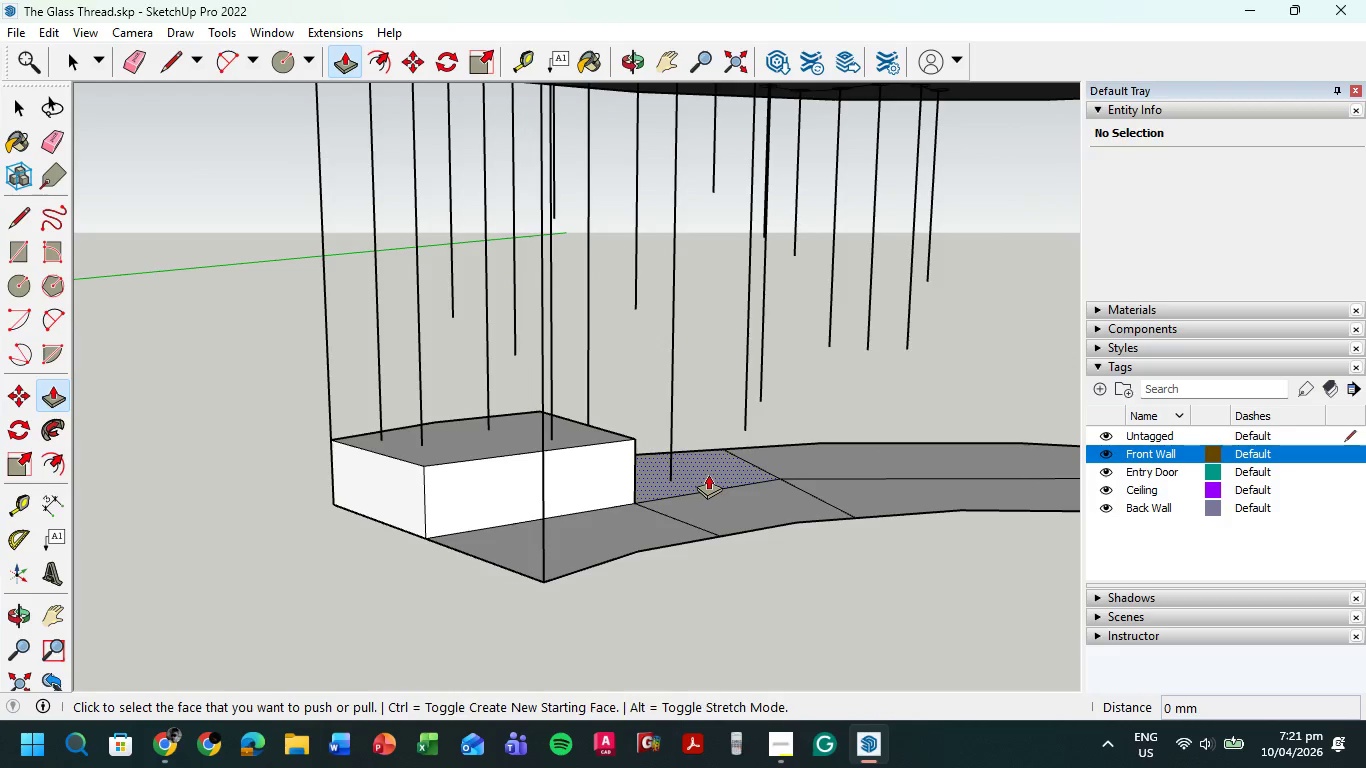 
left_click([708, 474])
 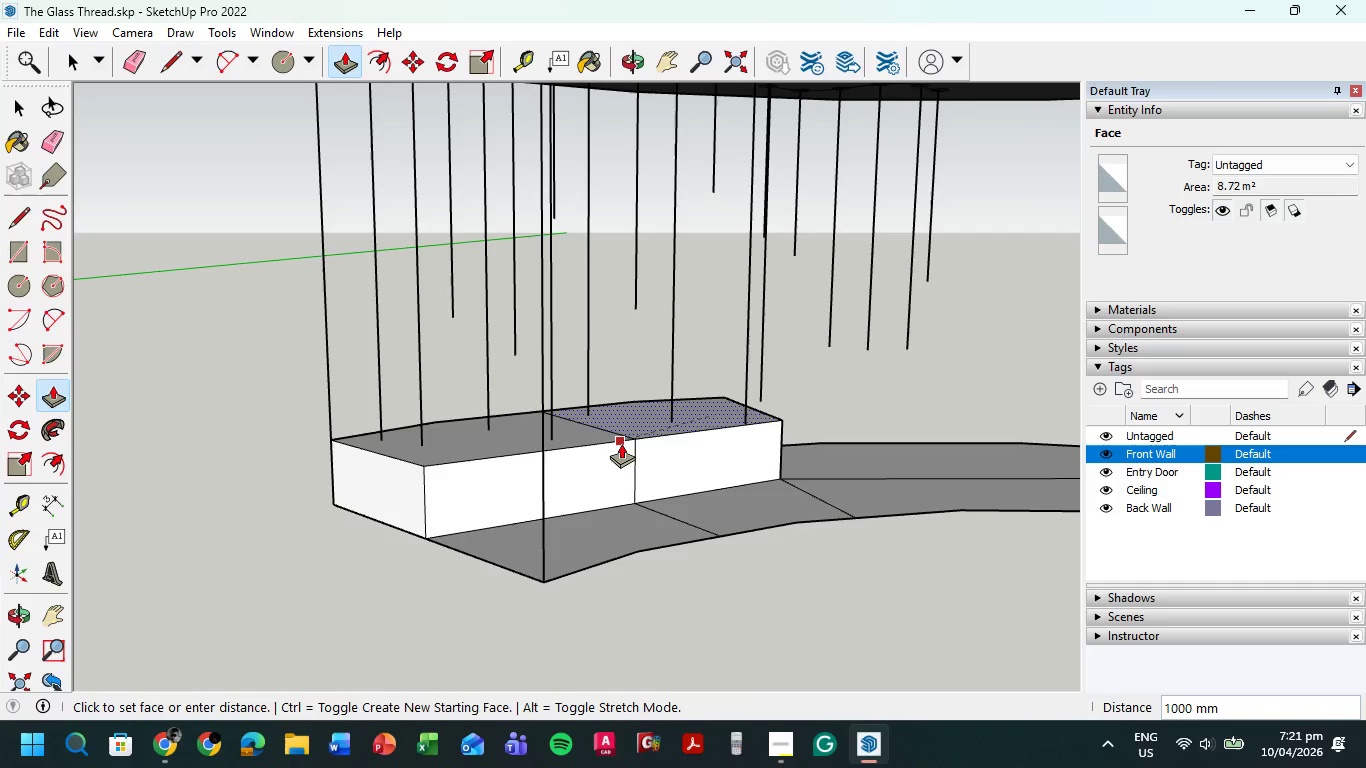 
left_click([621, 443])
 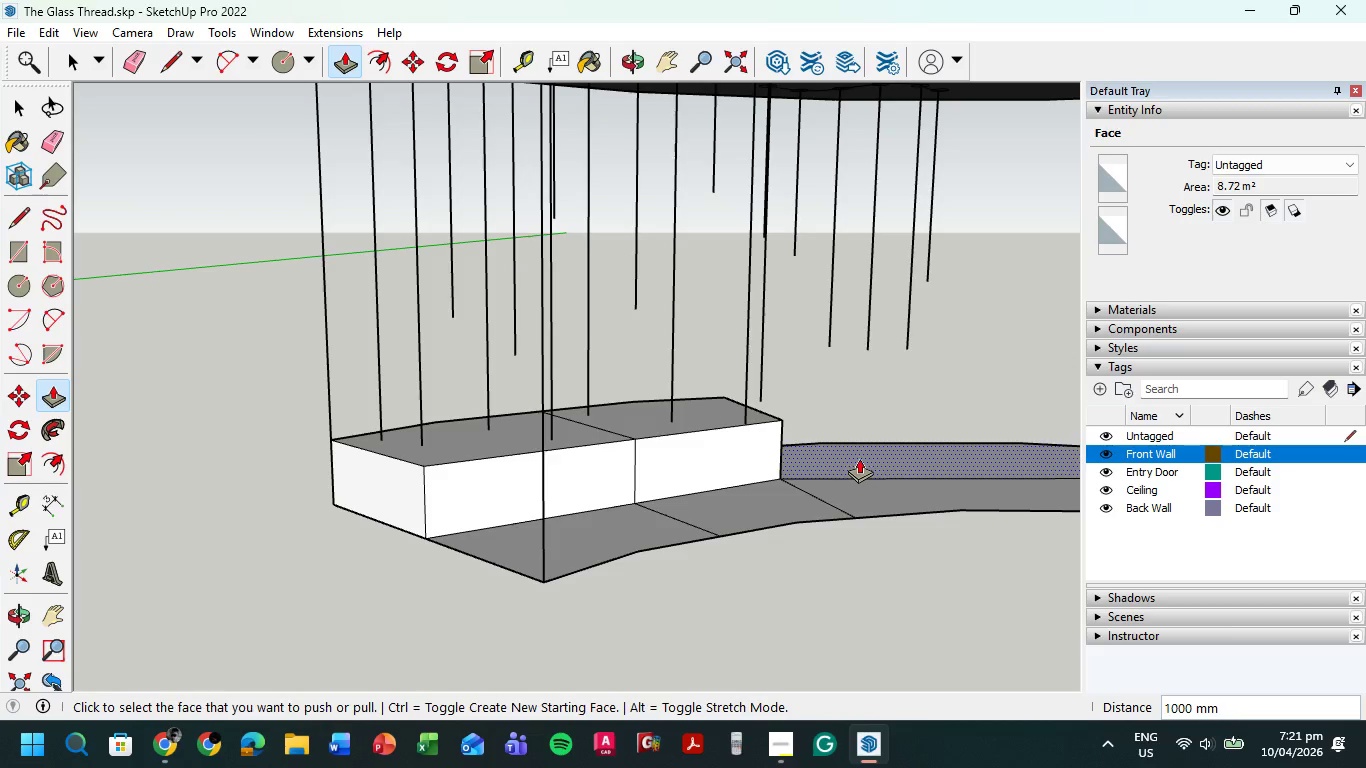 
left_click([859, 458])
 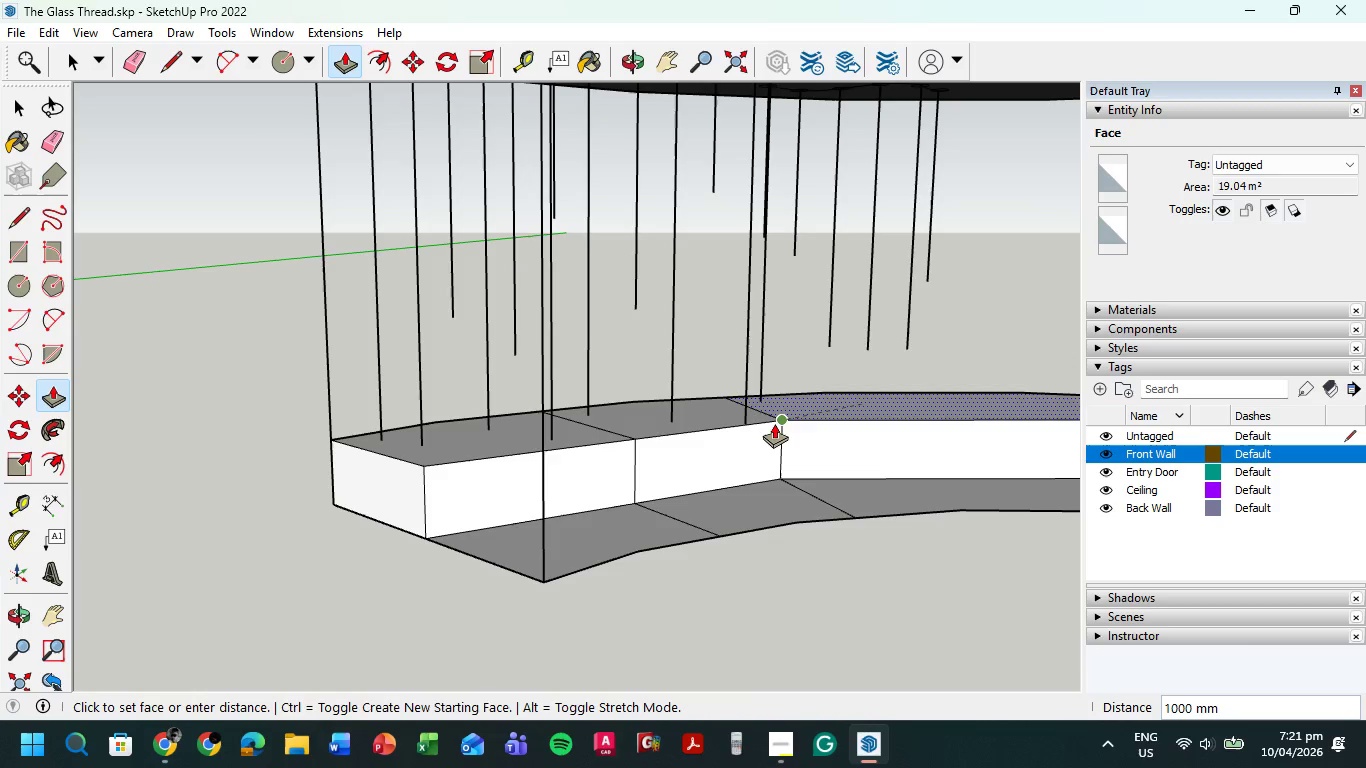 
left_click([775, 422])
 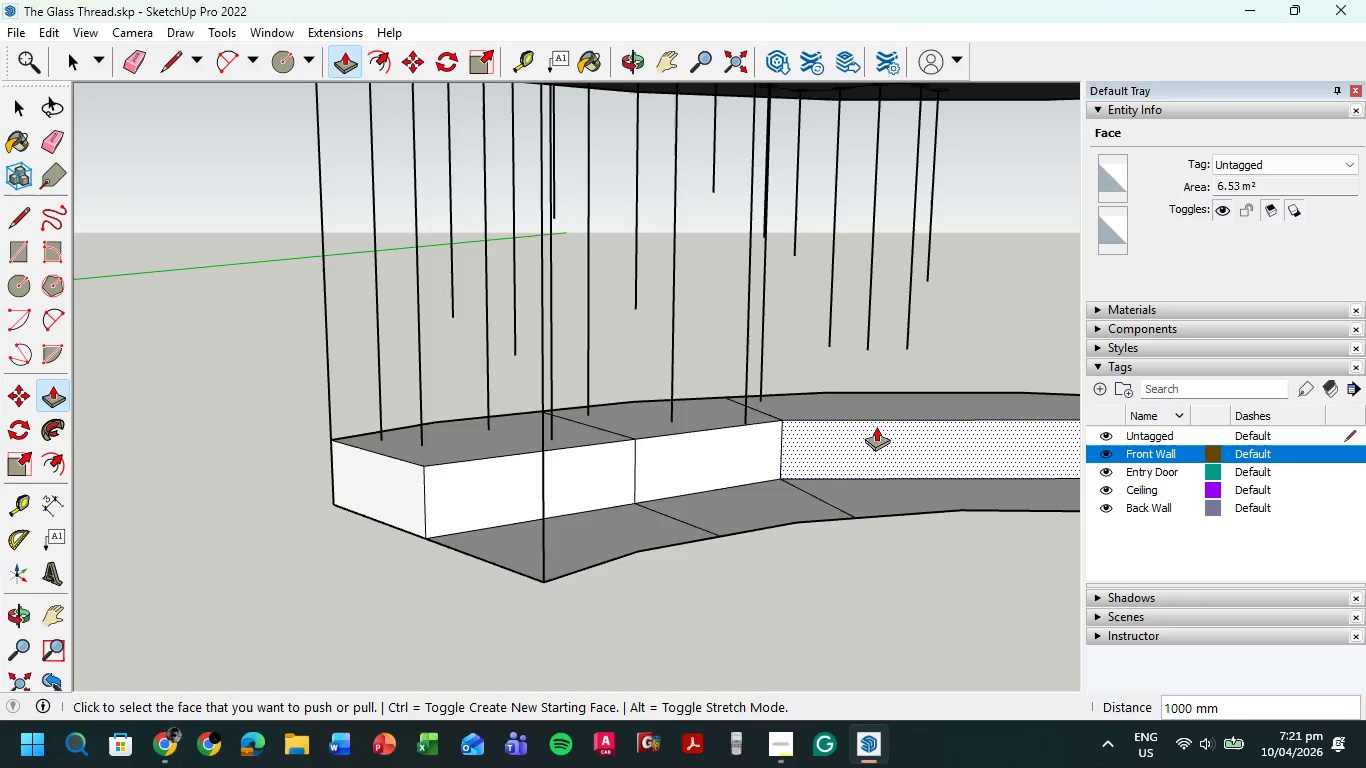 
key(Escape)
 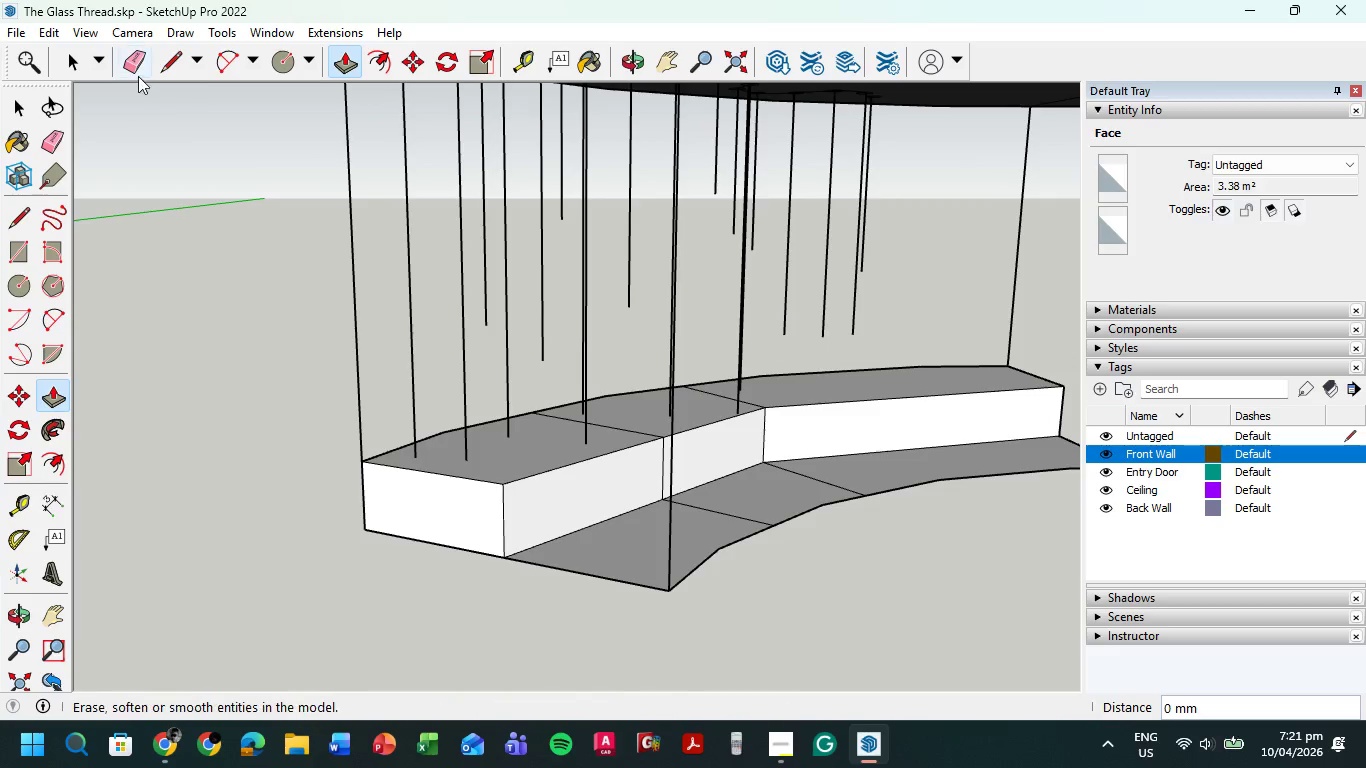 
left_click([167, 65])
 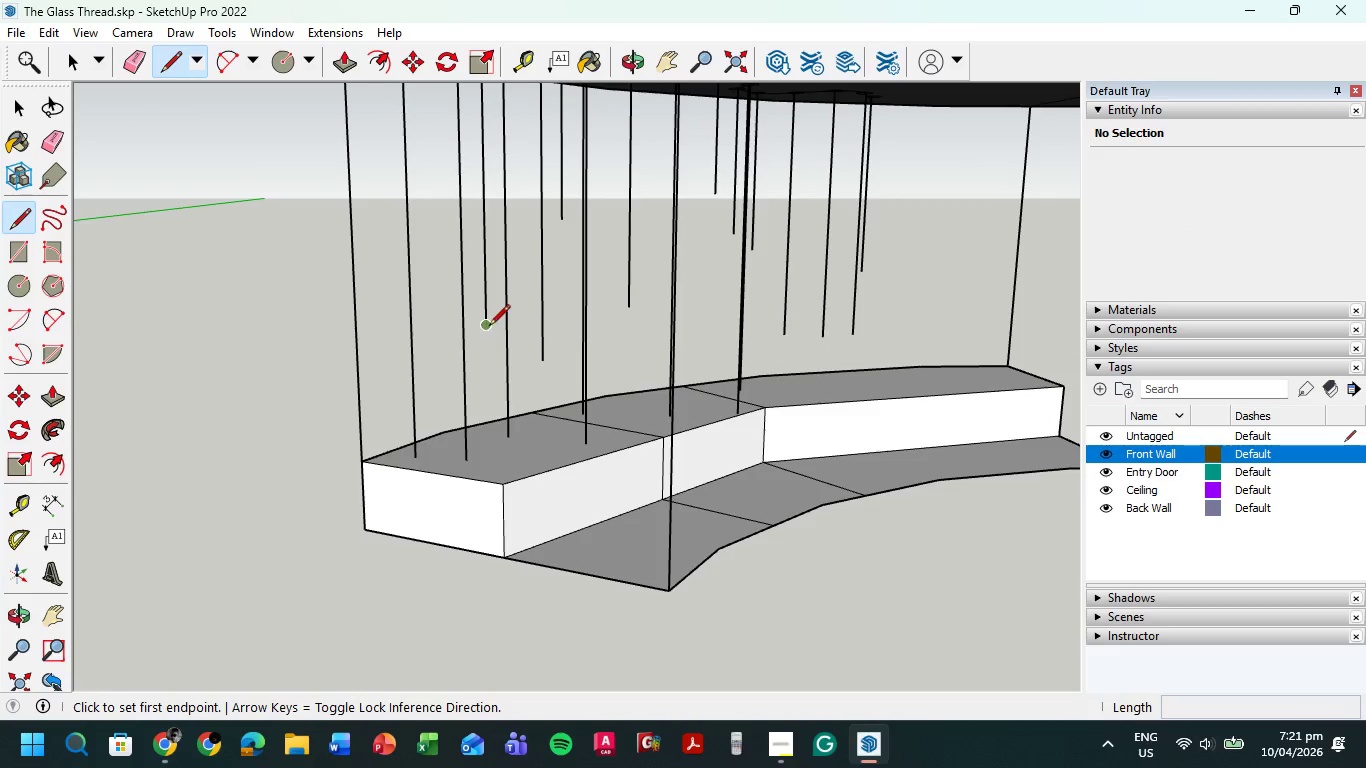 
left_click([488, 327])
 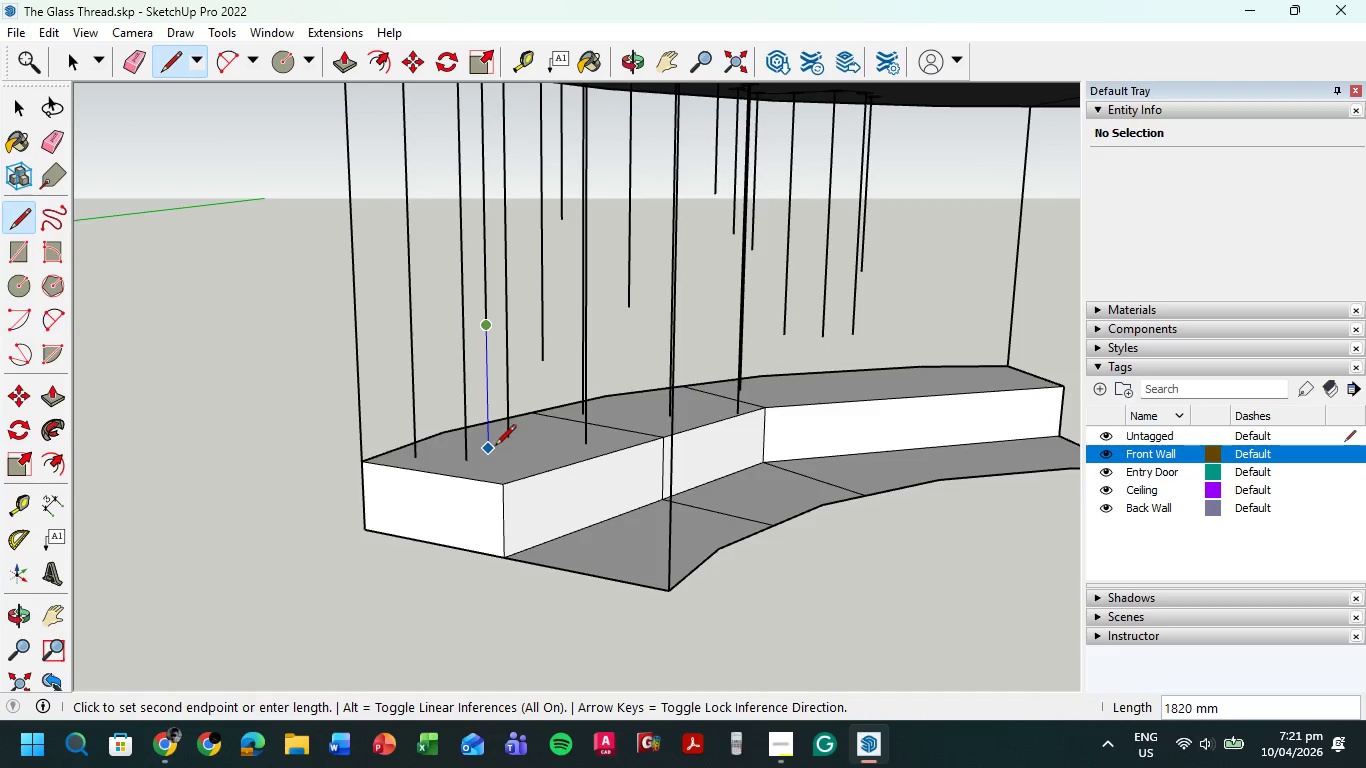 
left_click([495, 448])
 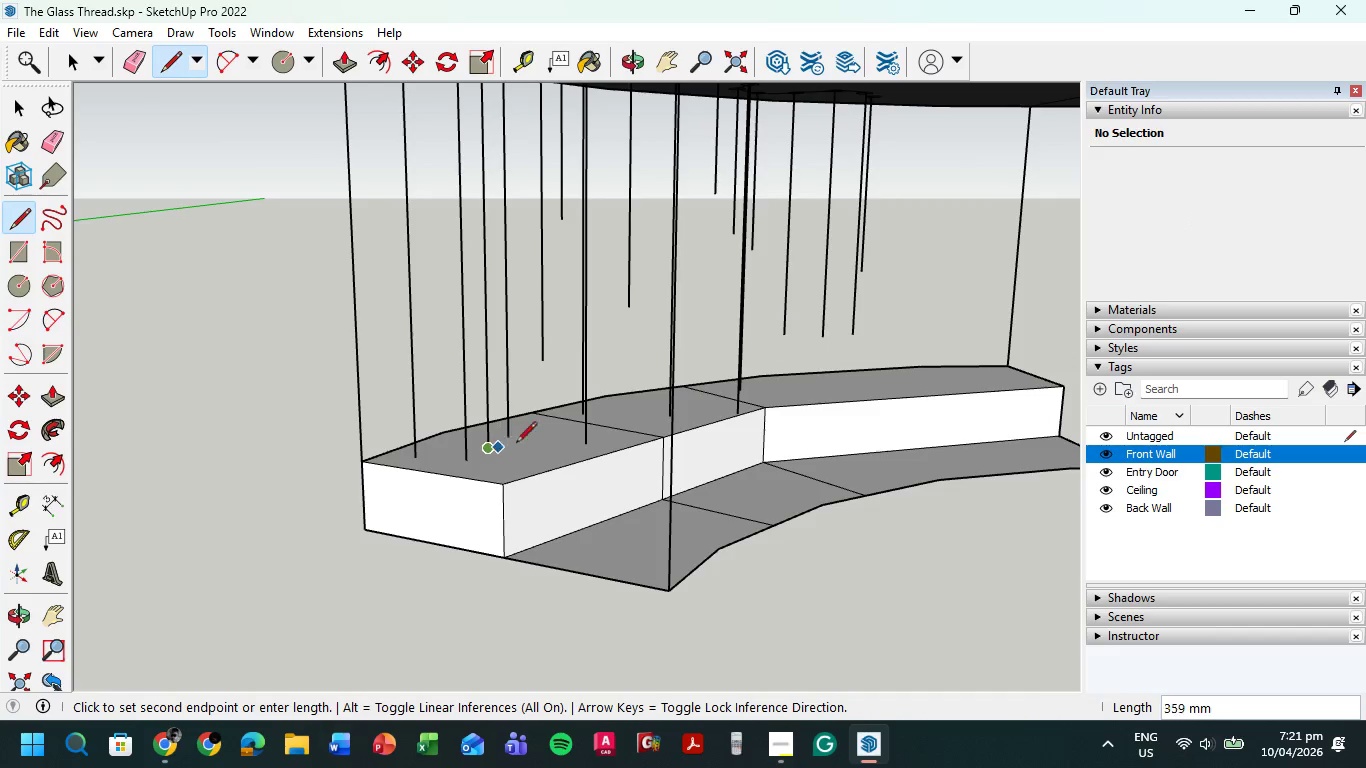 
key(Escape)
 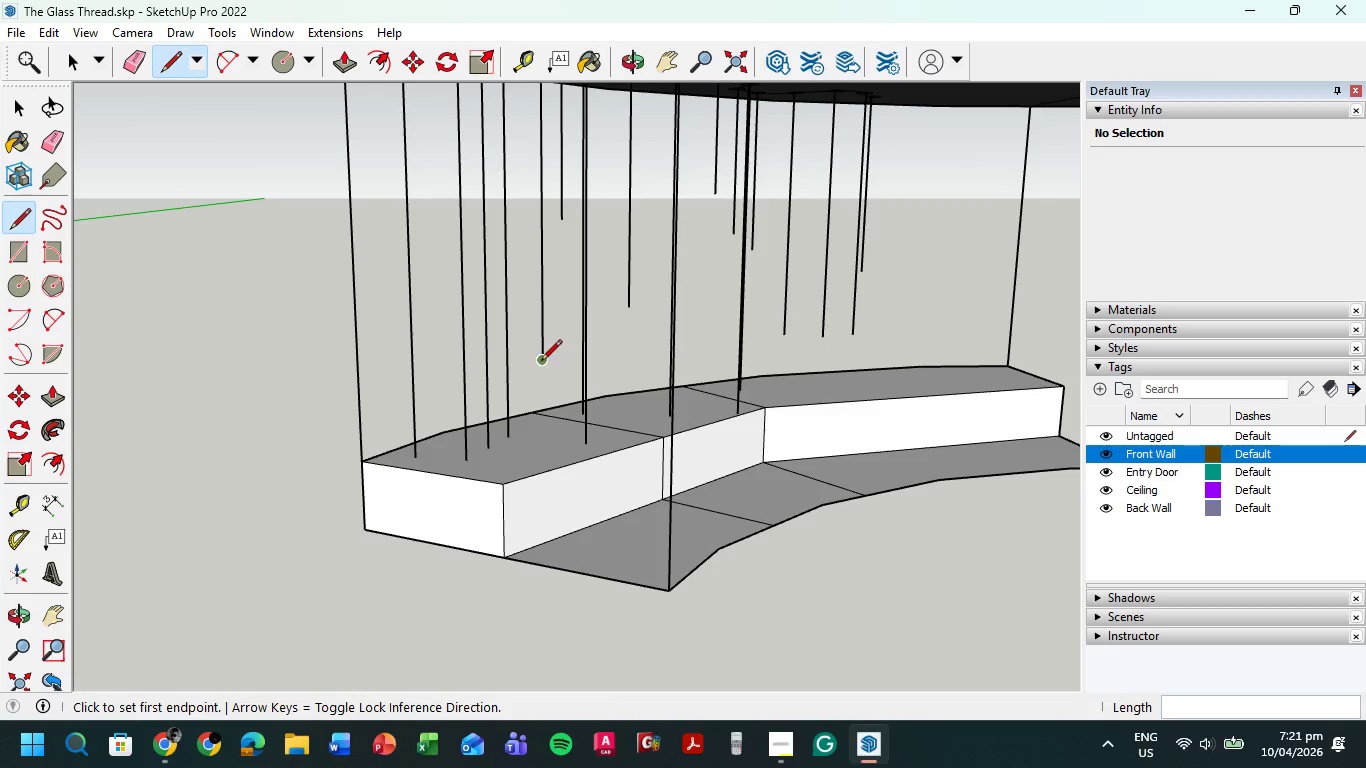 
left_click([542, 360])
 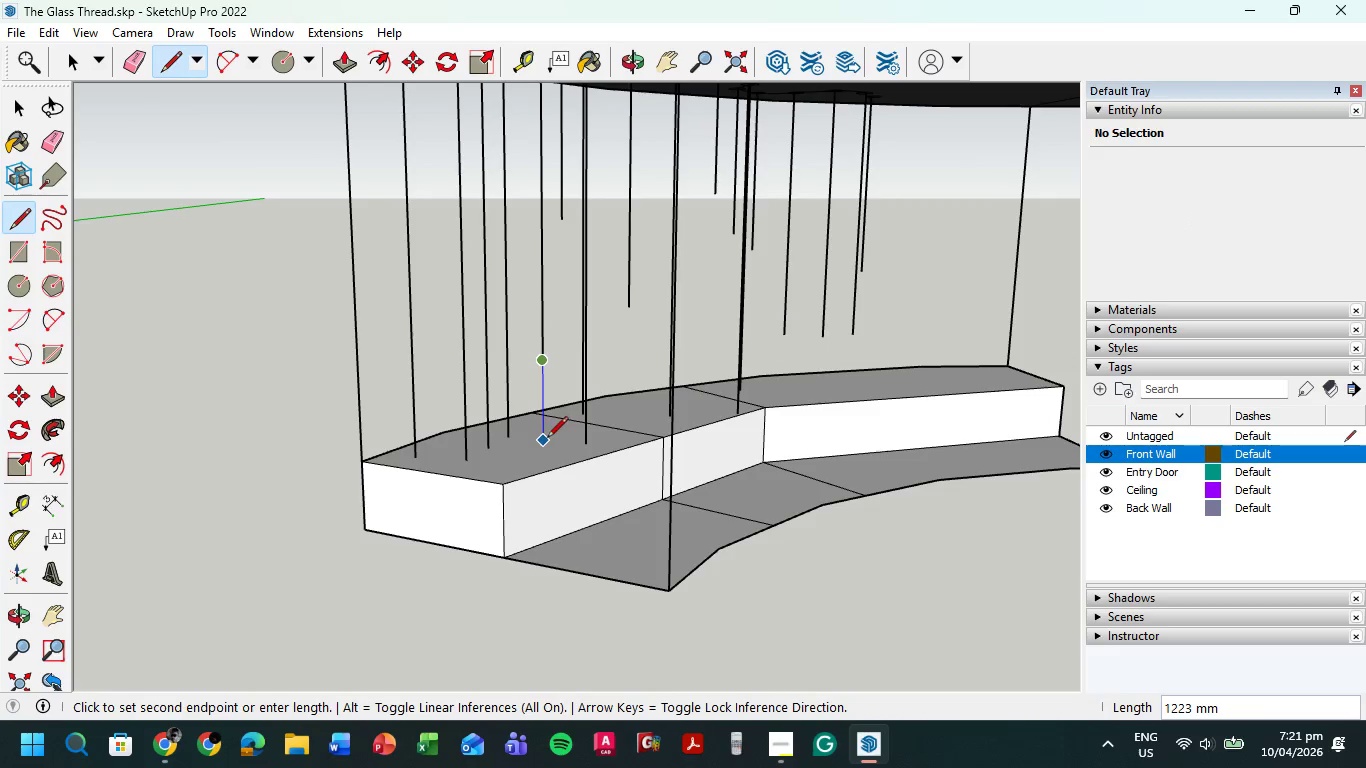 
left_click([547, 439])
 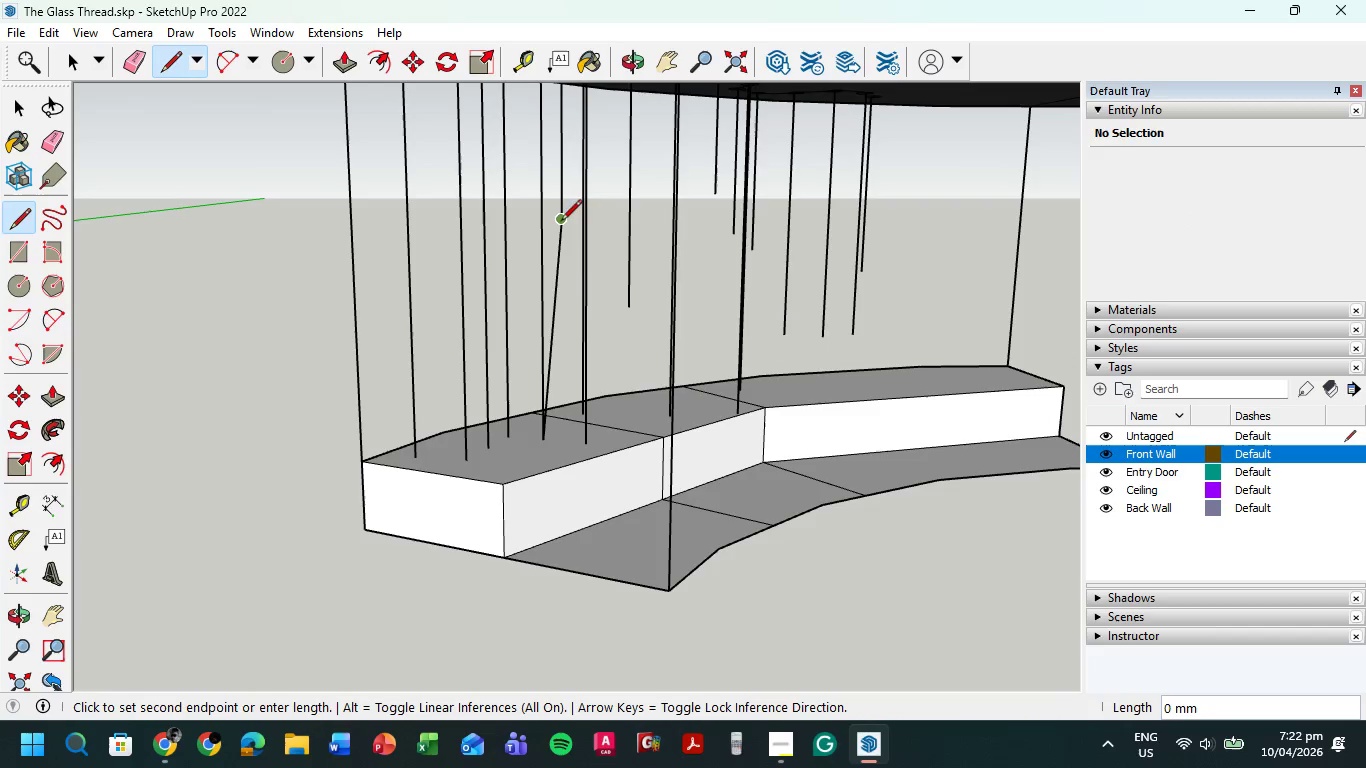 
key(Escape)
 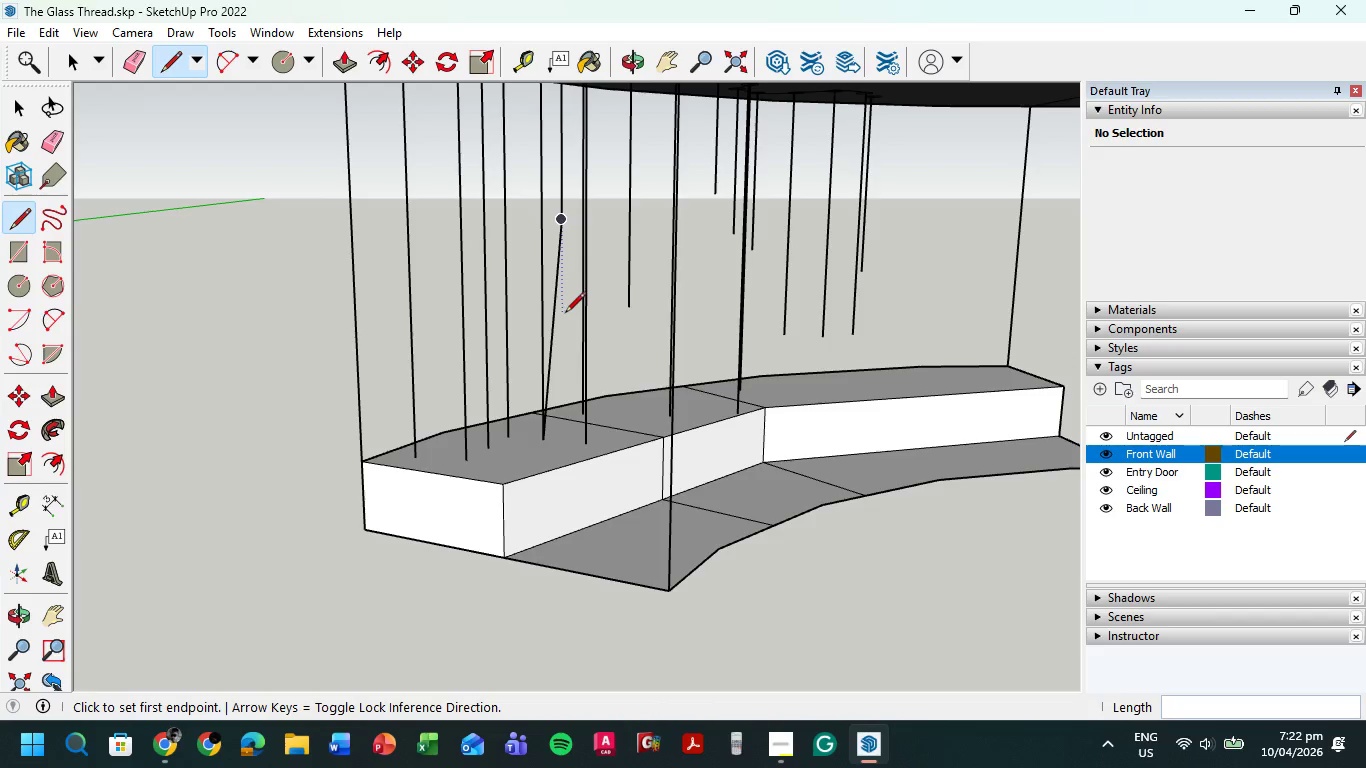 
key(Escape)
 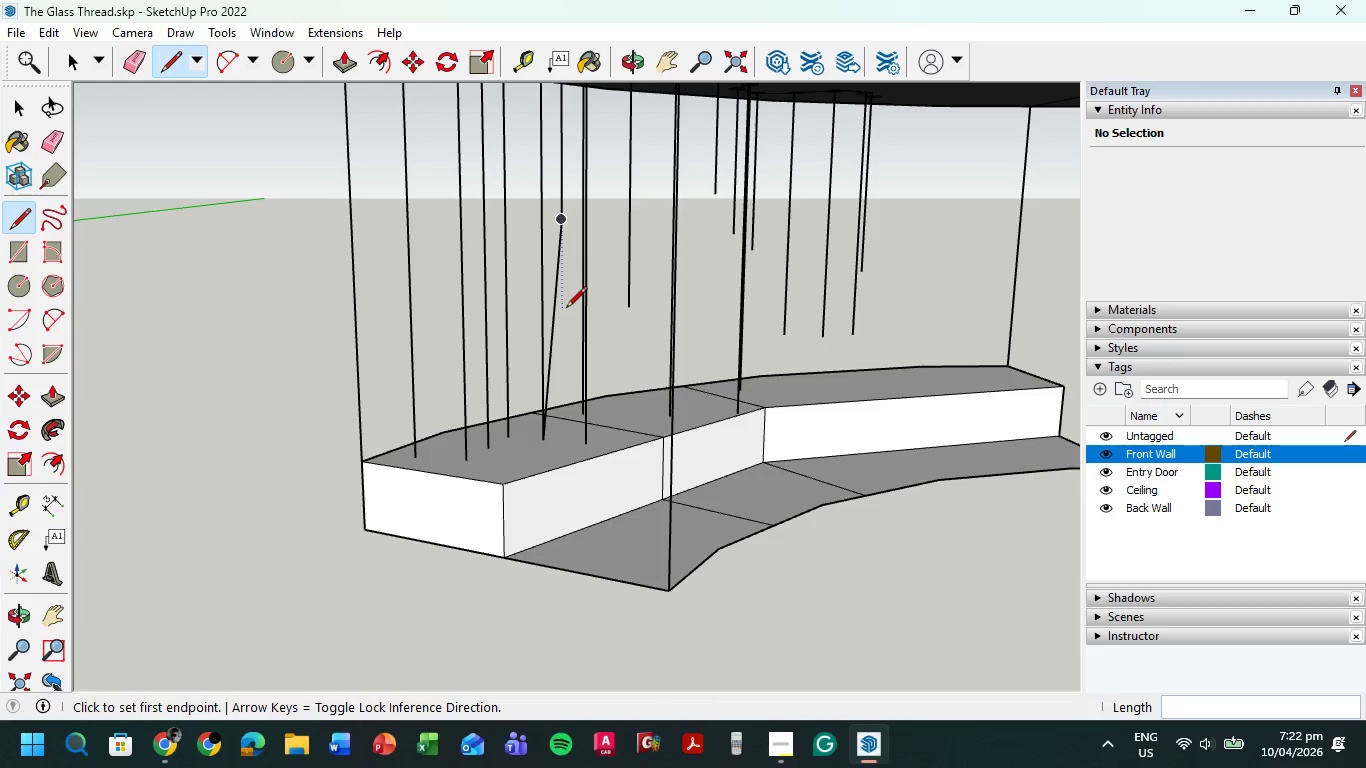 
key(Control+Z)
 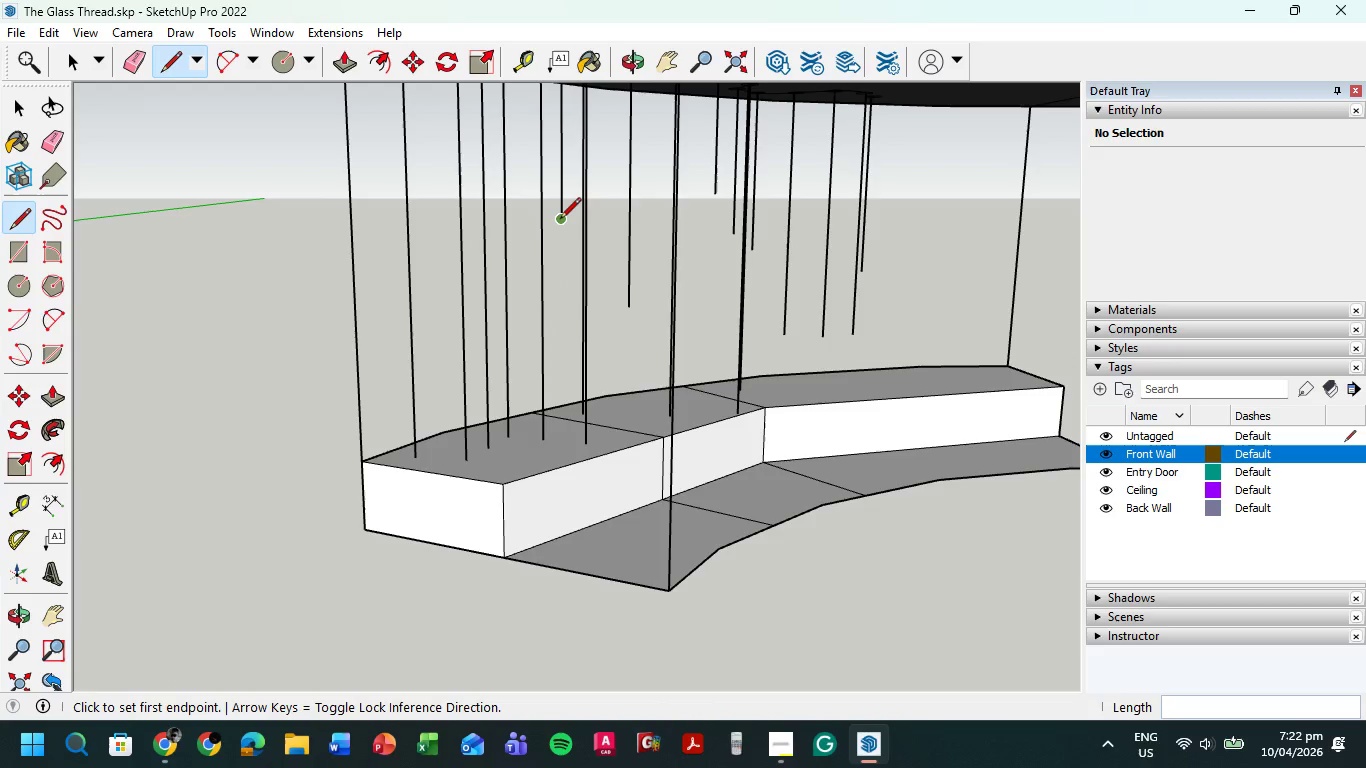 
left_click([560, 220])
 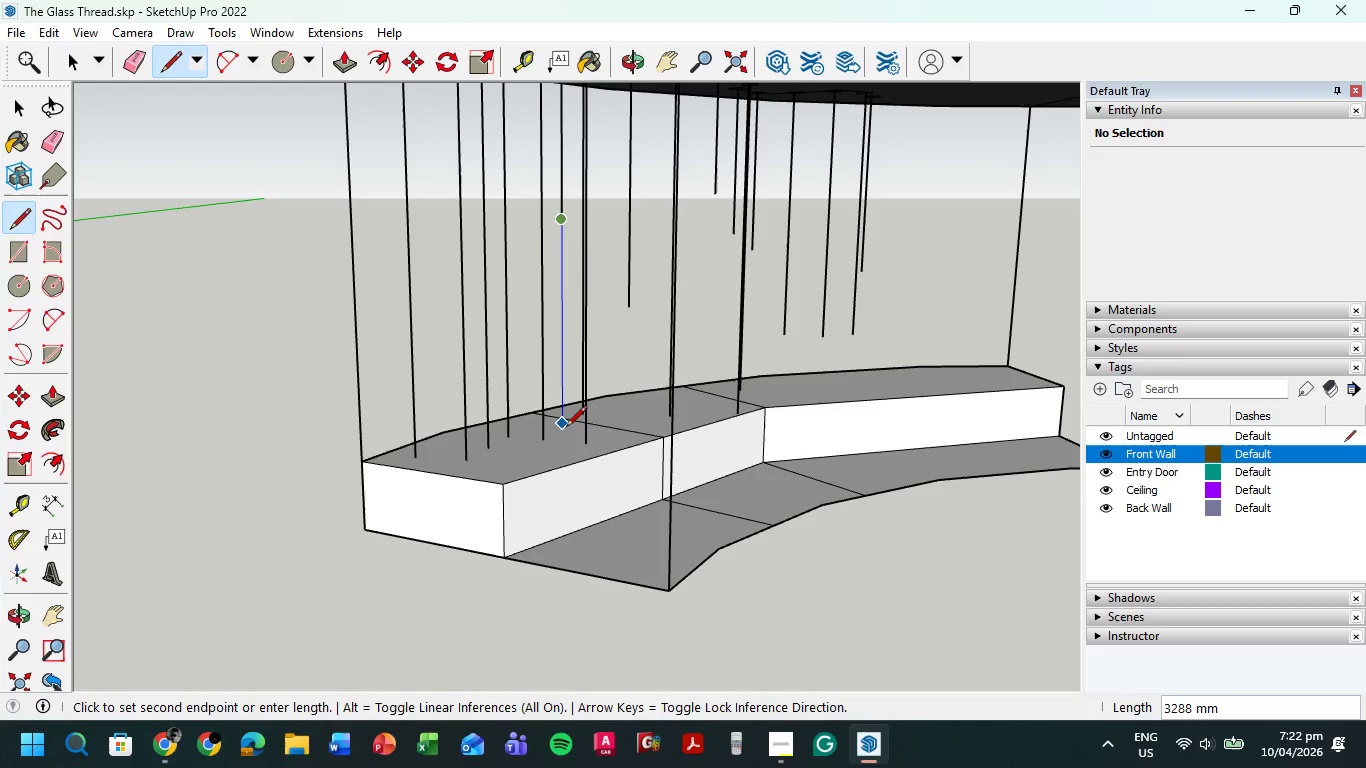 
left_click([566, 428])
 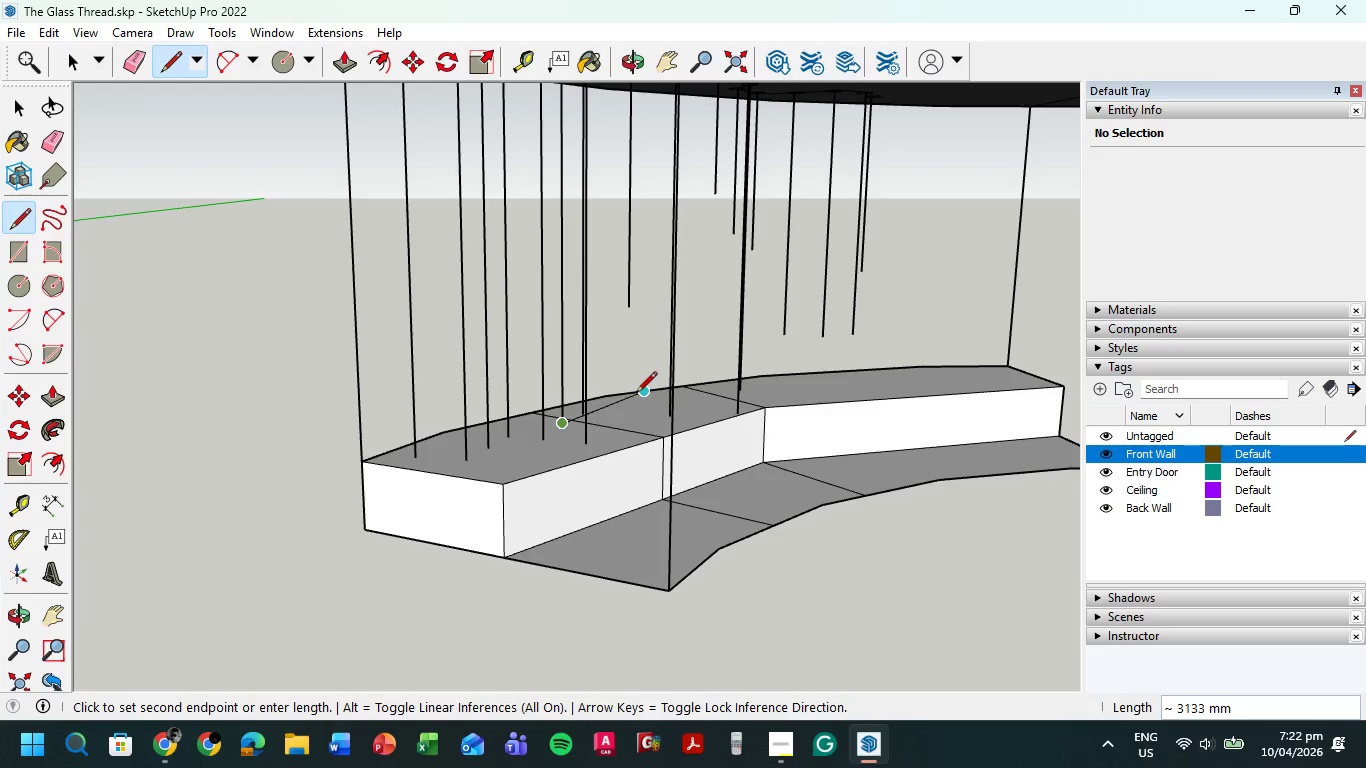 
key(Escape)
 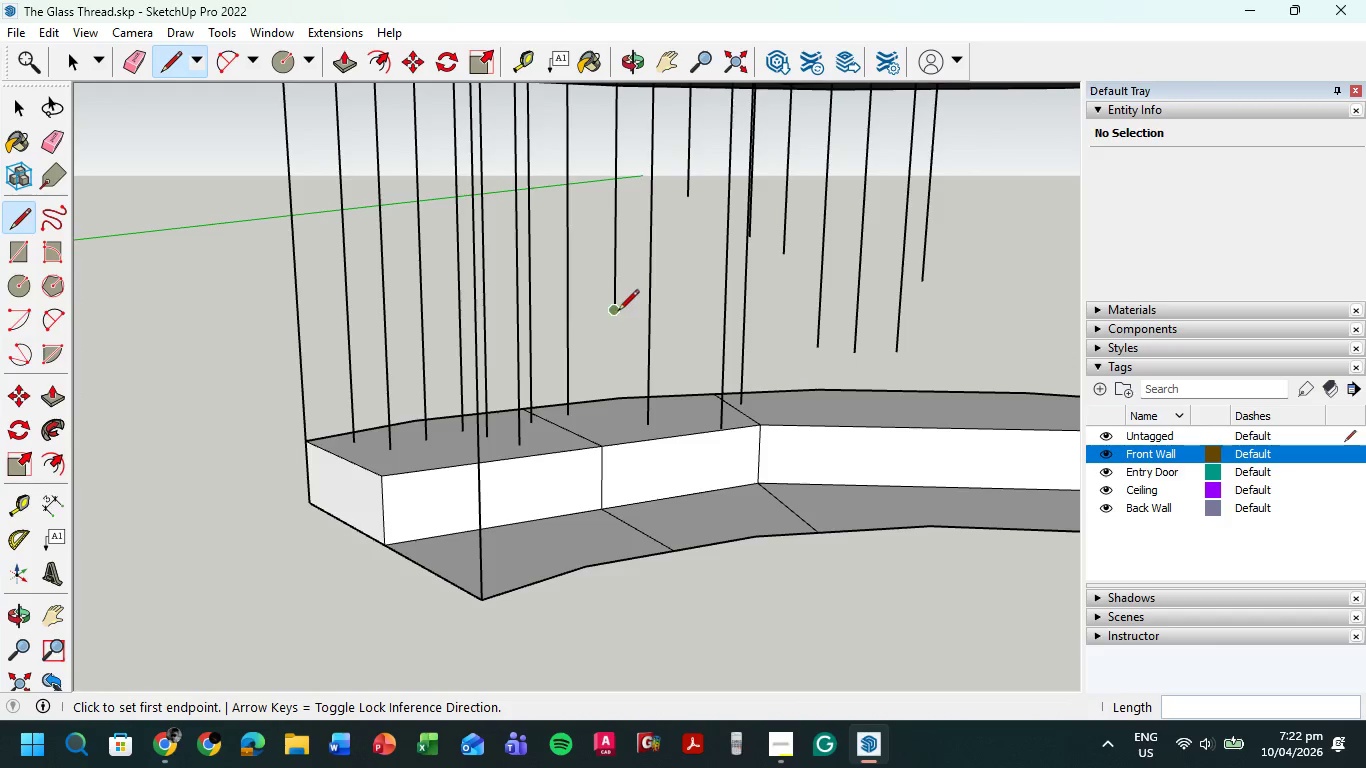 
left_click([614, 417])
 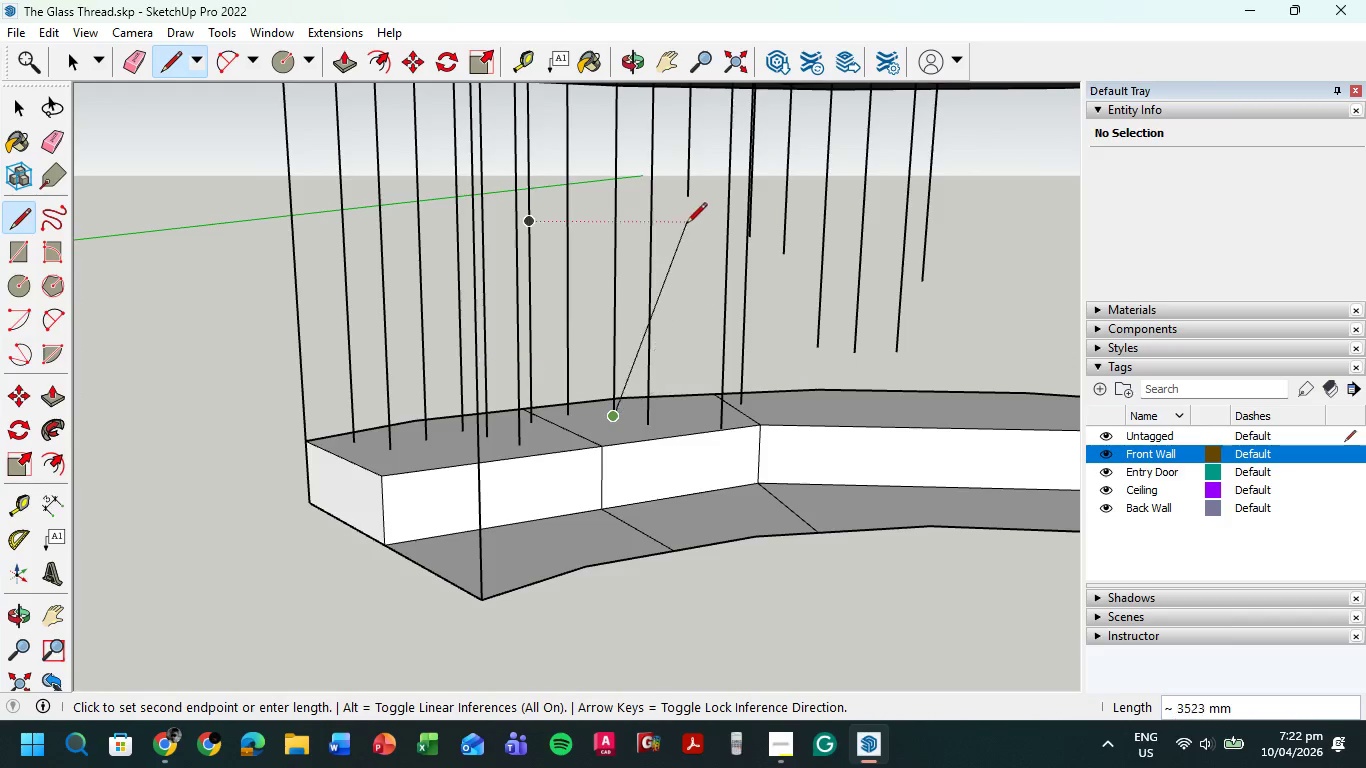 
key(Escape)
 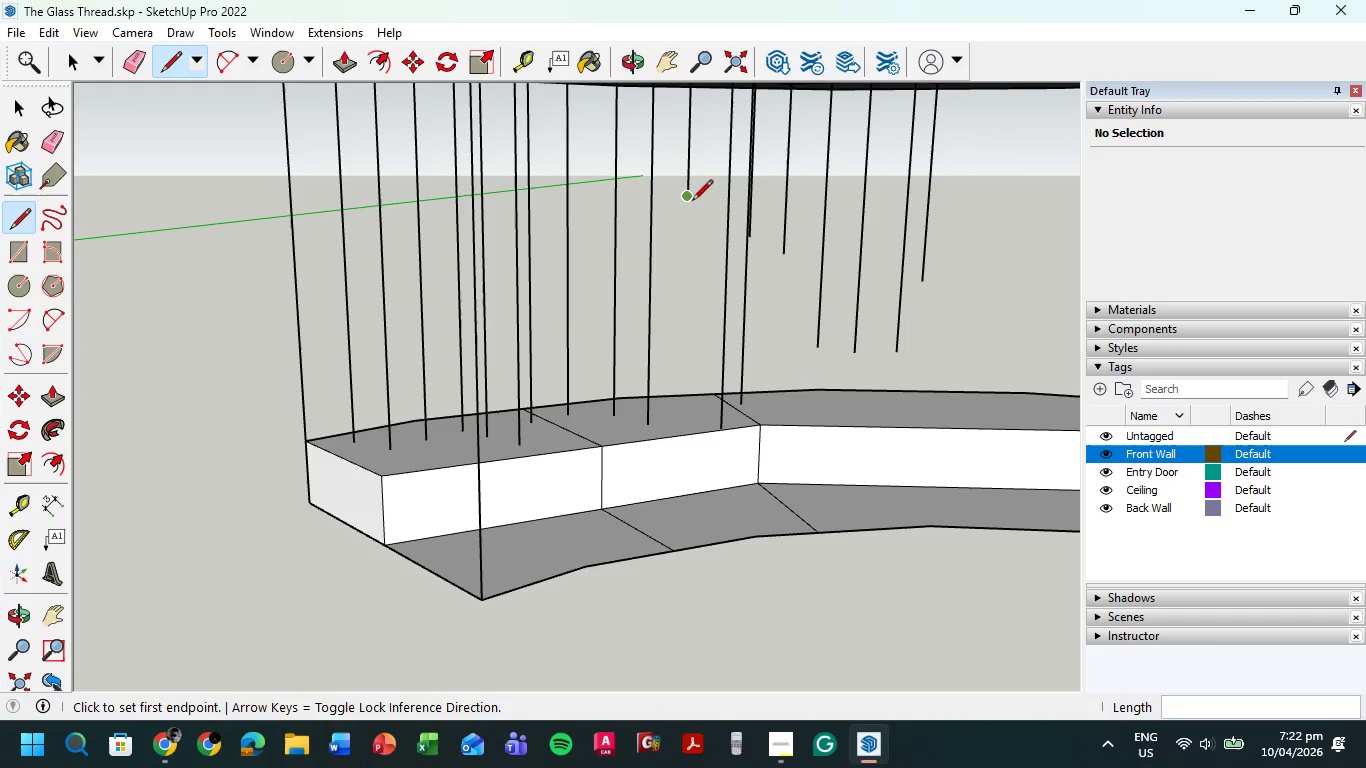 
left_click([692, 199])
 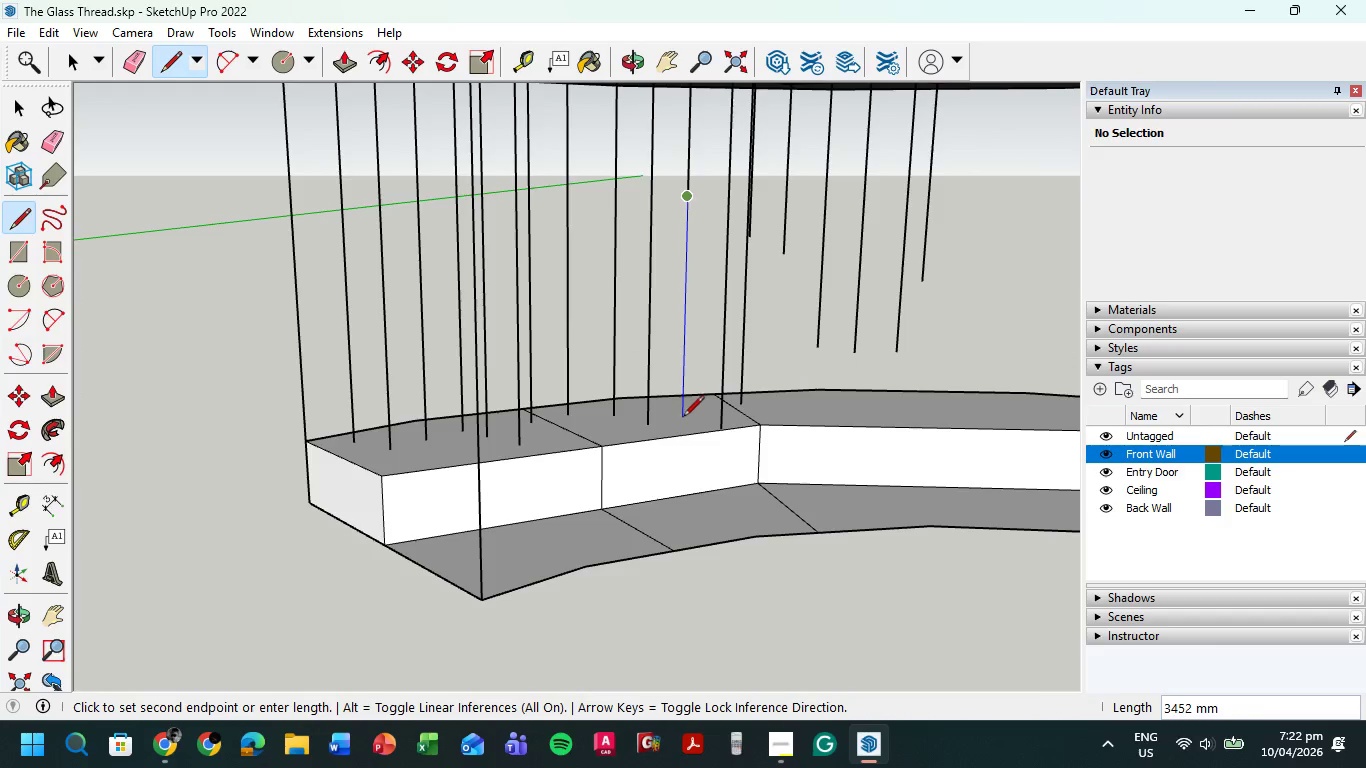 
left_click([681, 420])
 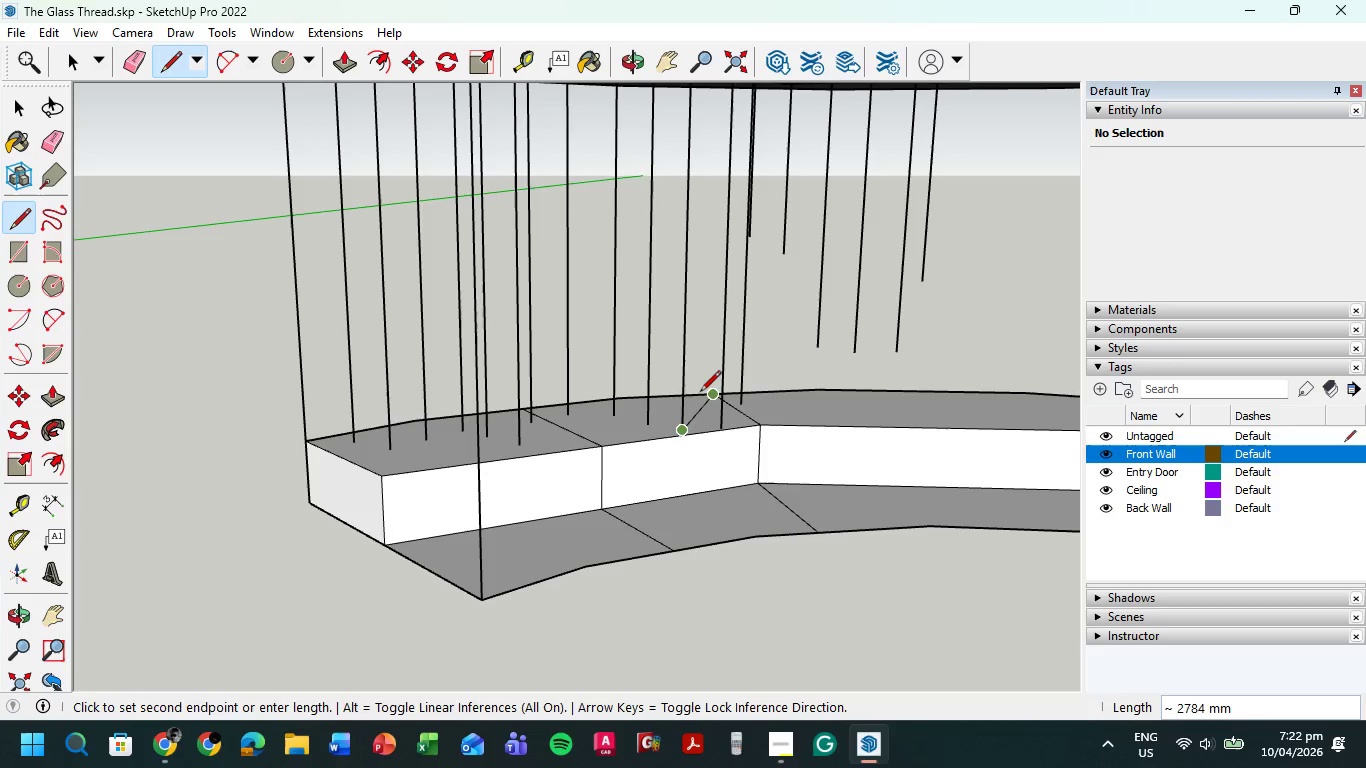 
key(Escape)
 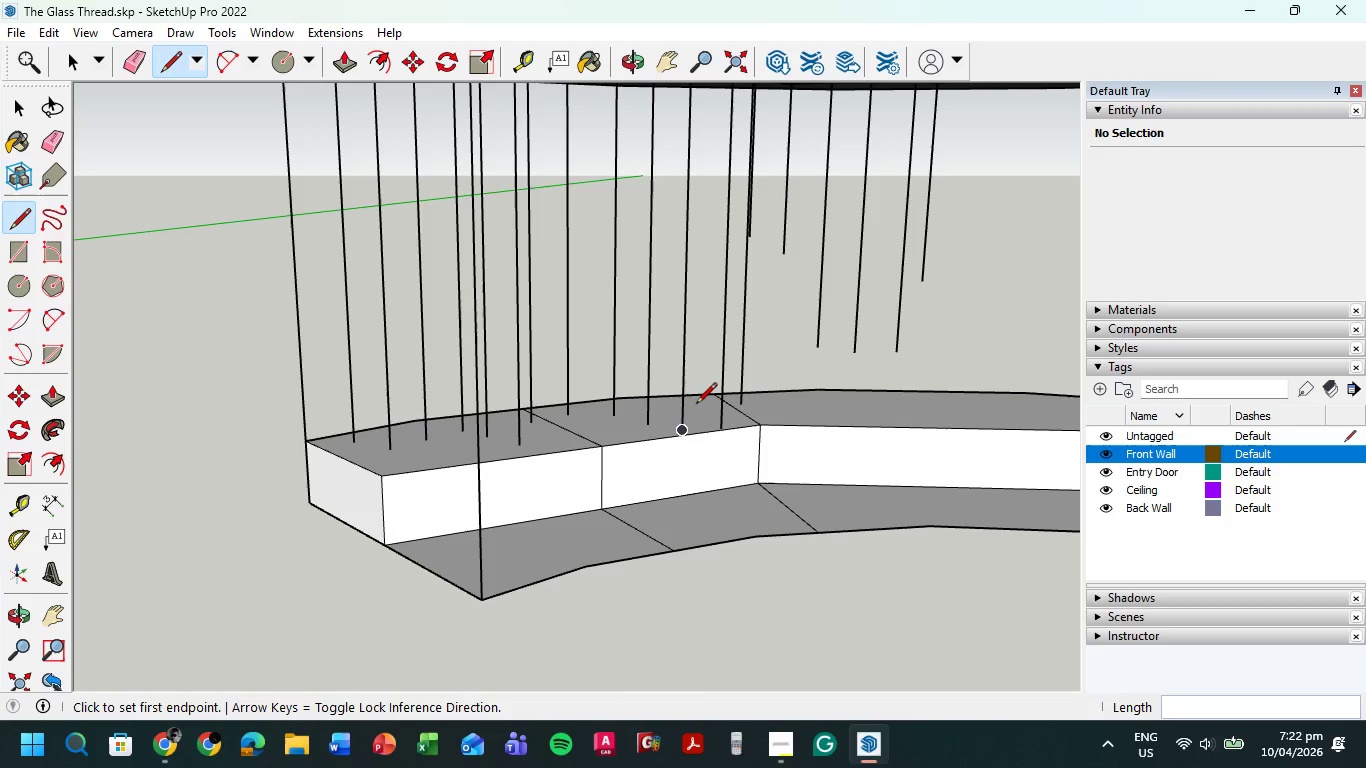 
key(Control+Z)
 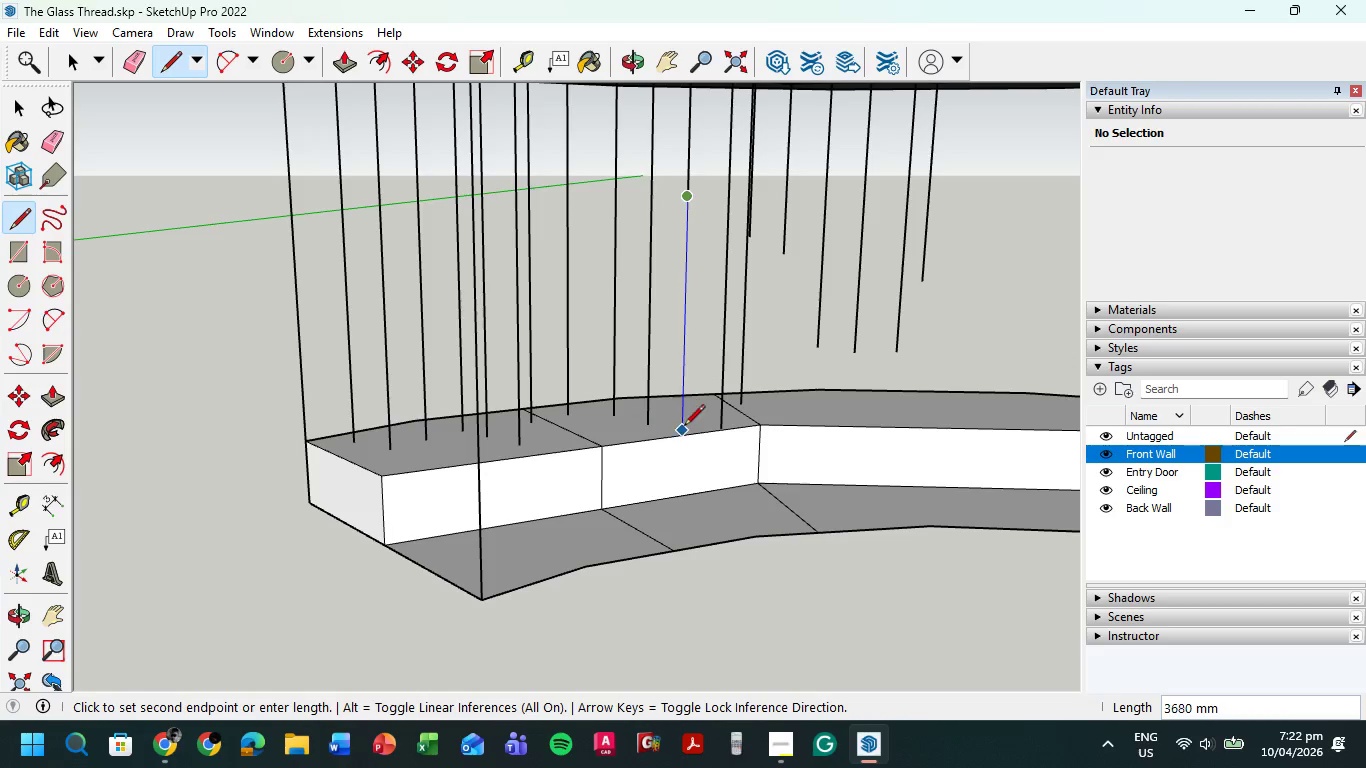 
left_click([690, 427])
 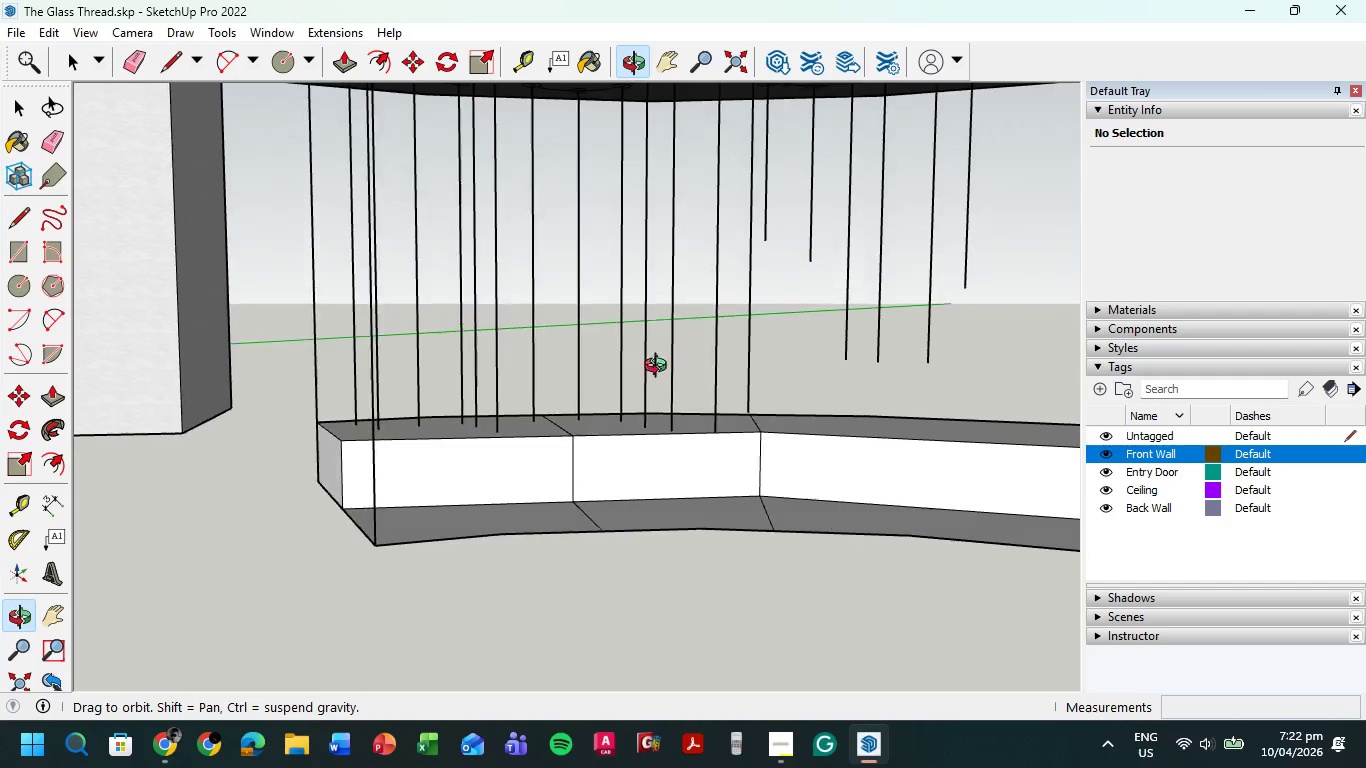 
scroll: coordinate [680, 440], scroll_direction: up, amount: 19.0
 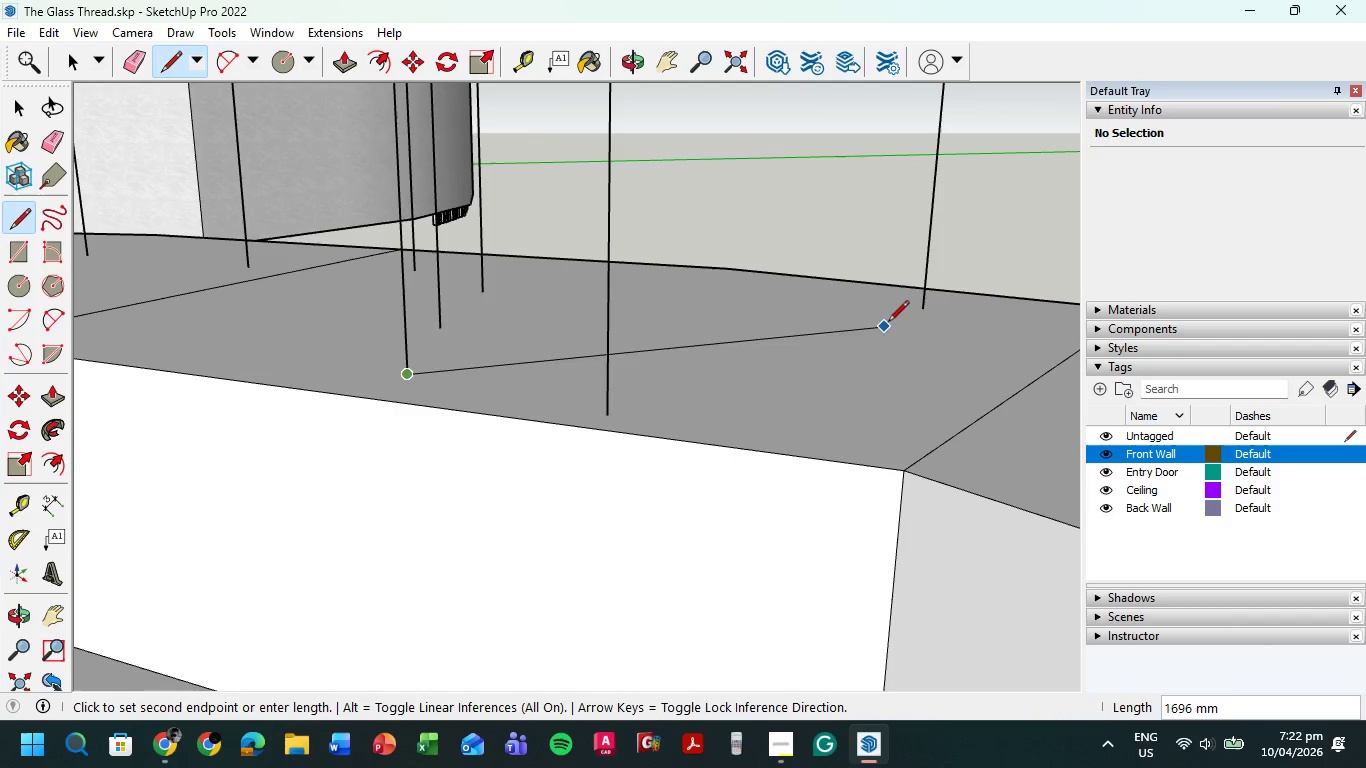 
key(Escape)
 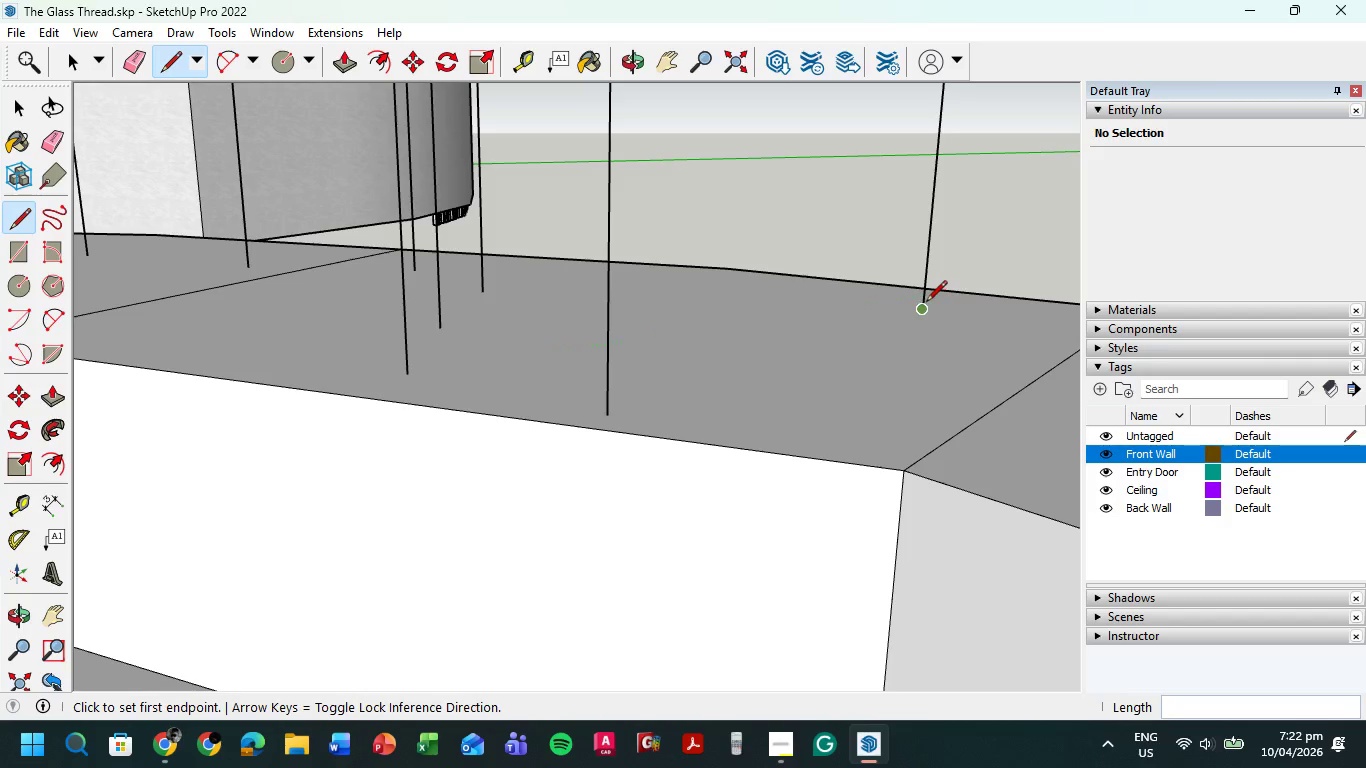 
left_click([925, 306])
 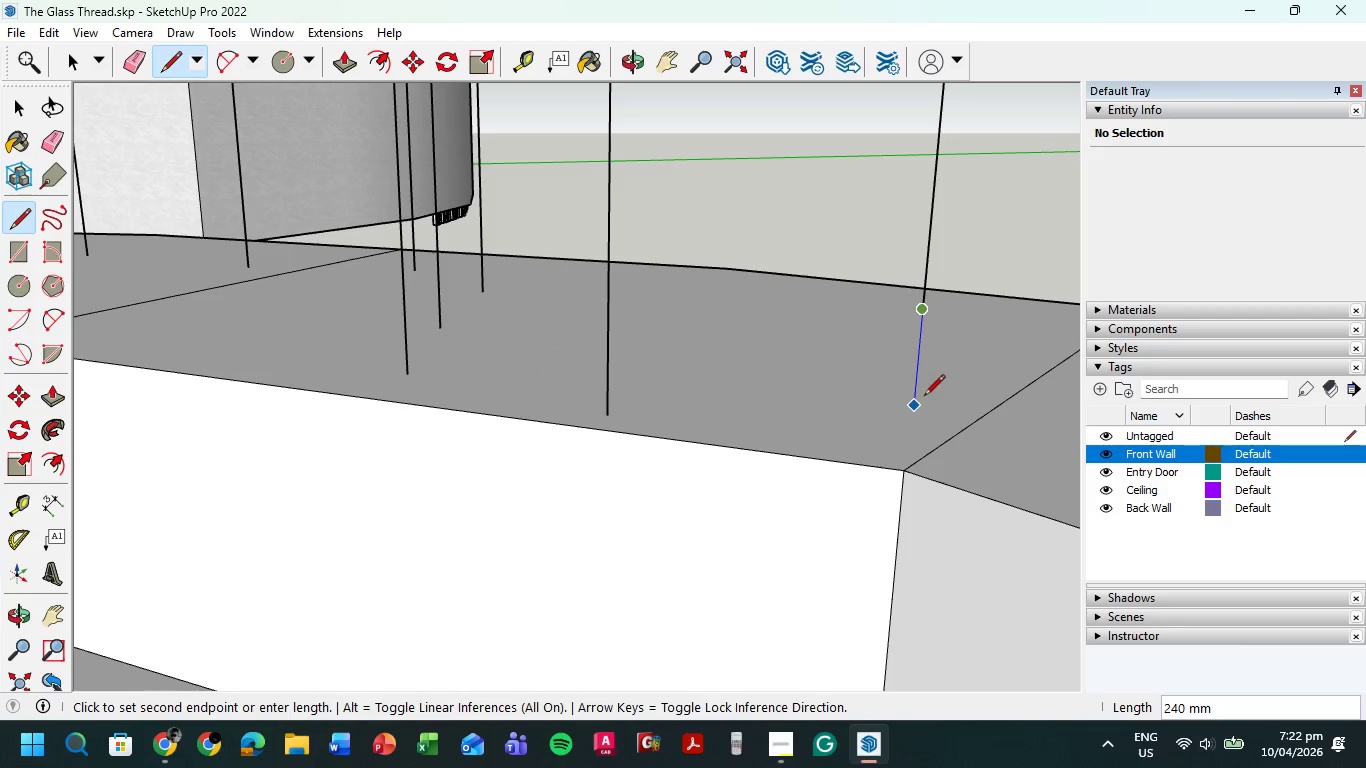 
left_click([920, 415])
 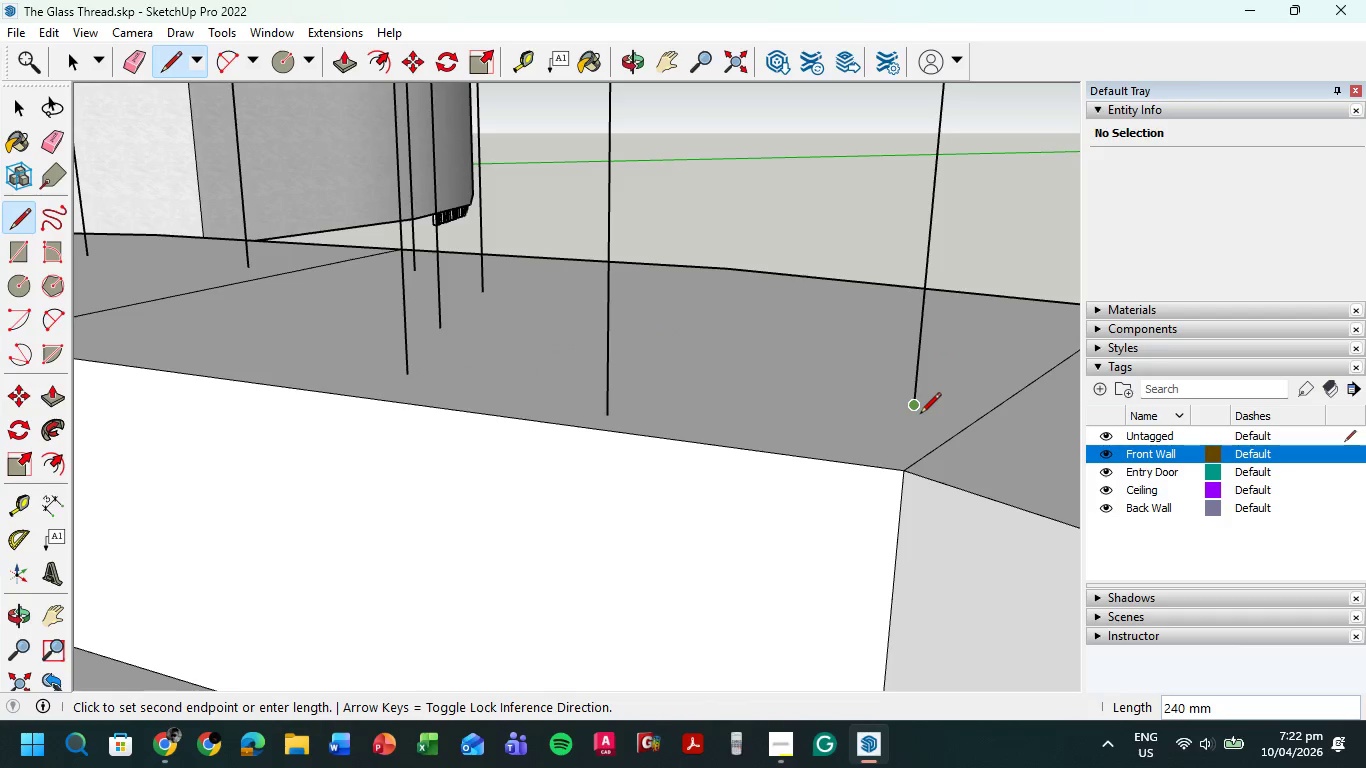 
key(Escape)
 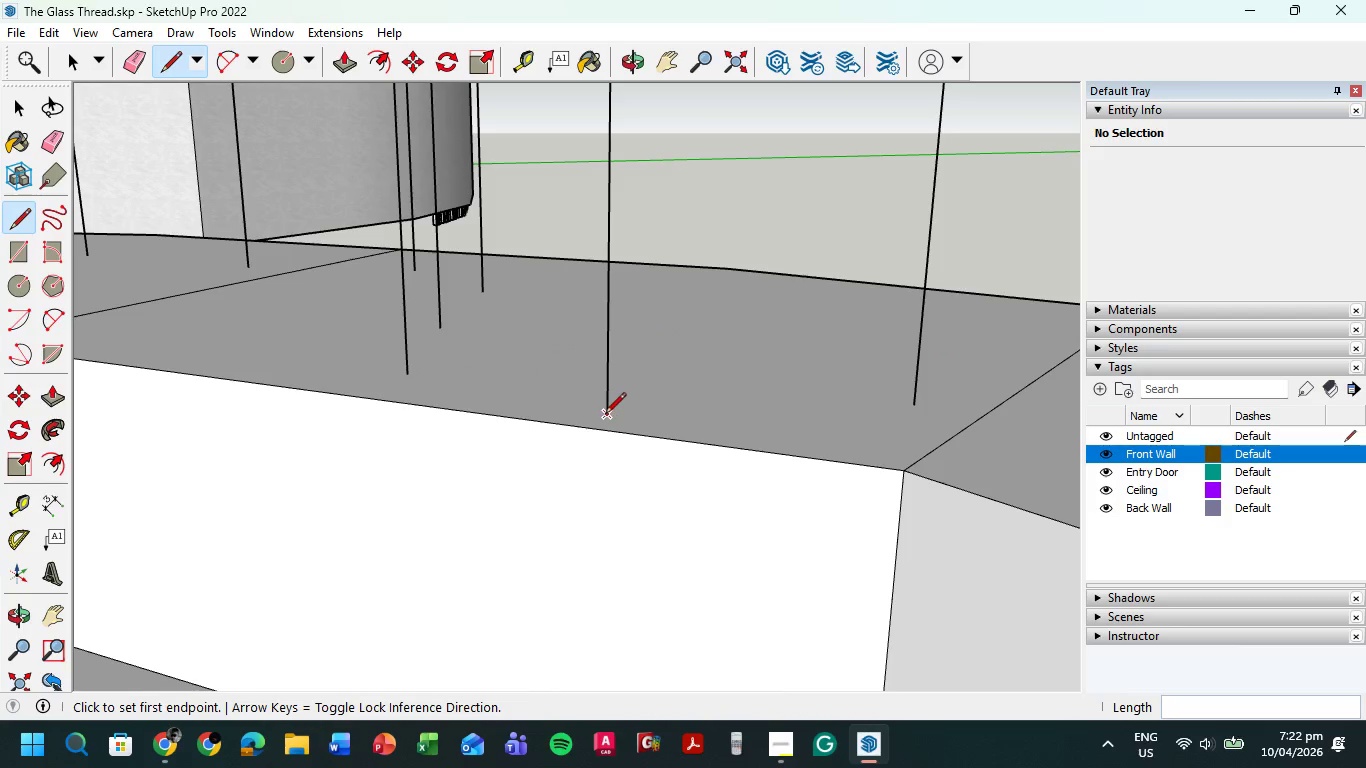 
left_click([604, 415])
 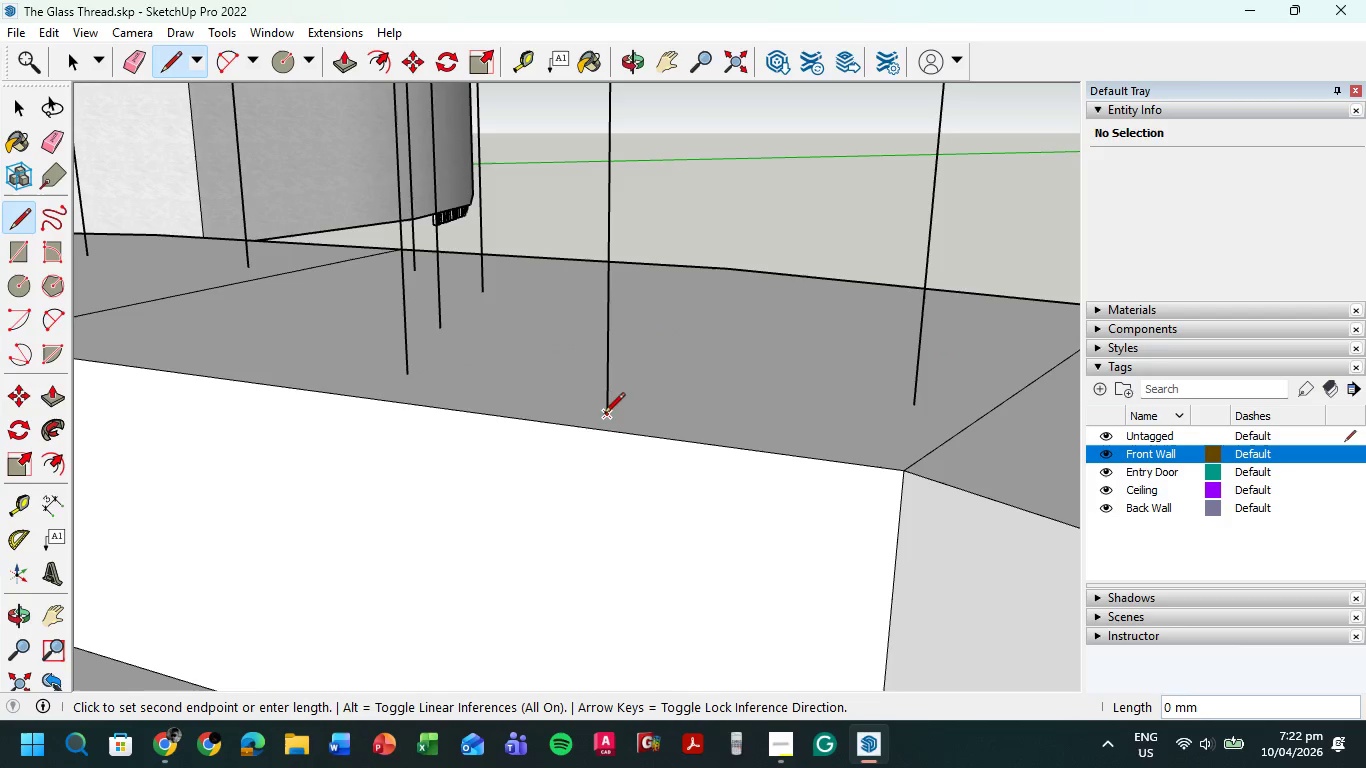 
mouse_move([611, 432])
 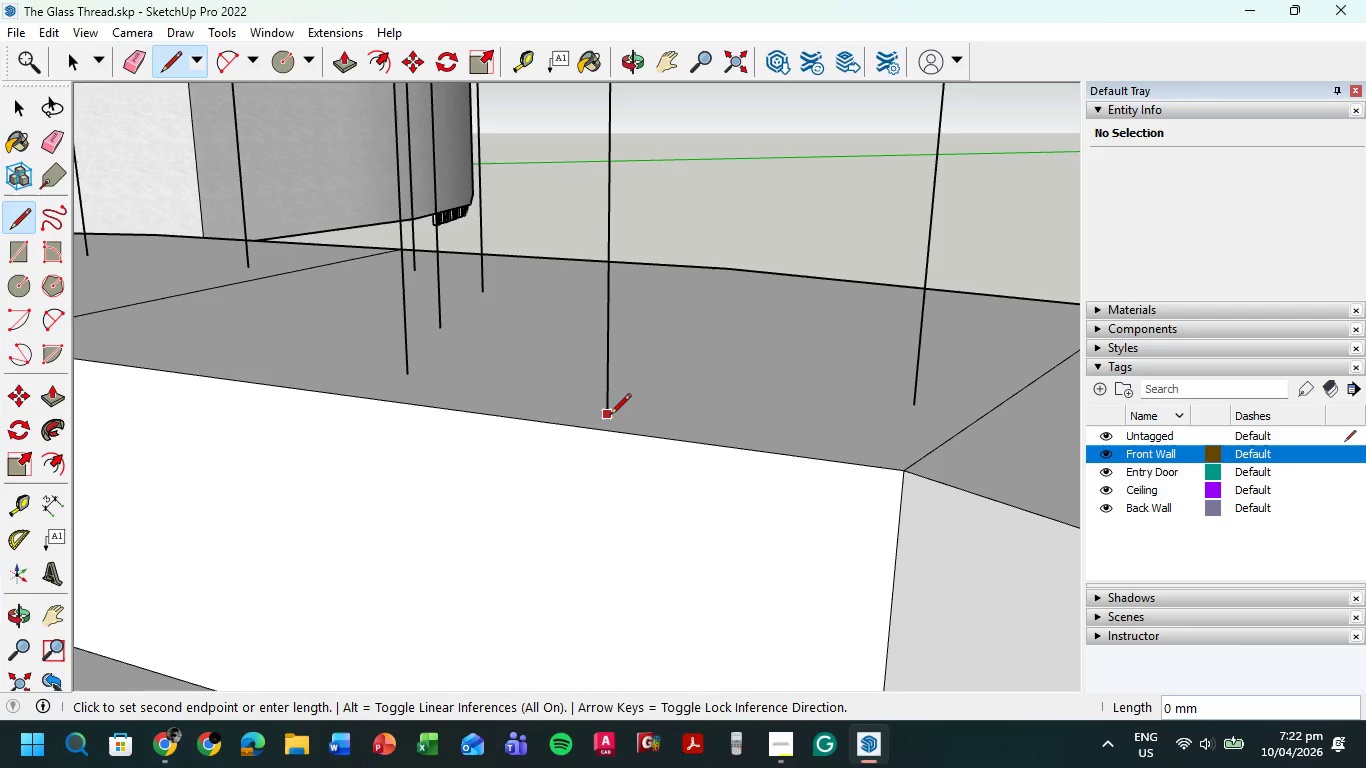 
left_click([610, 415])
 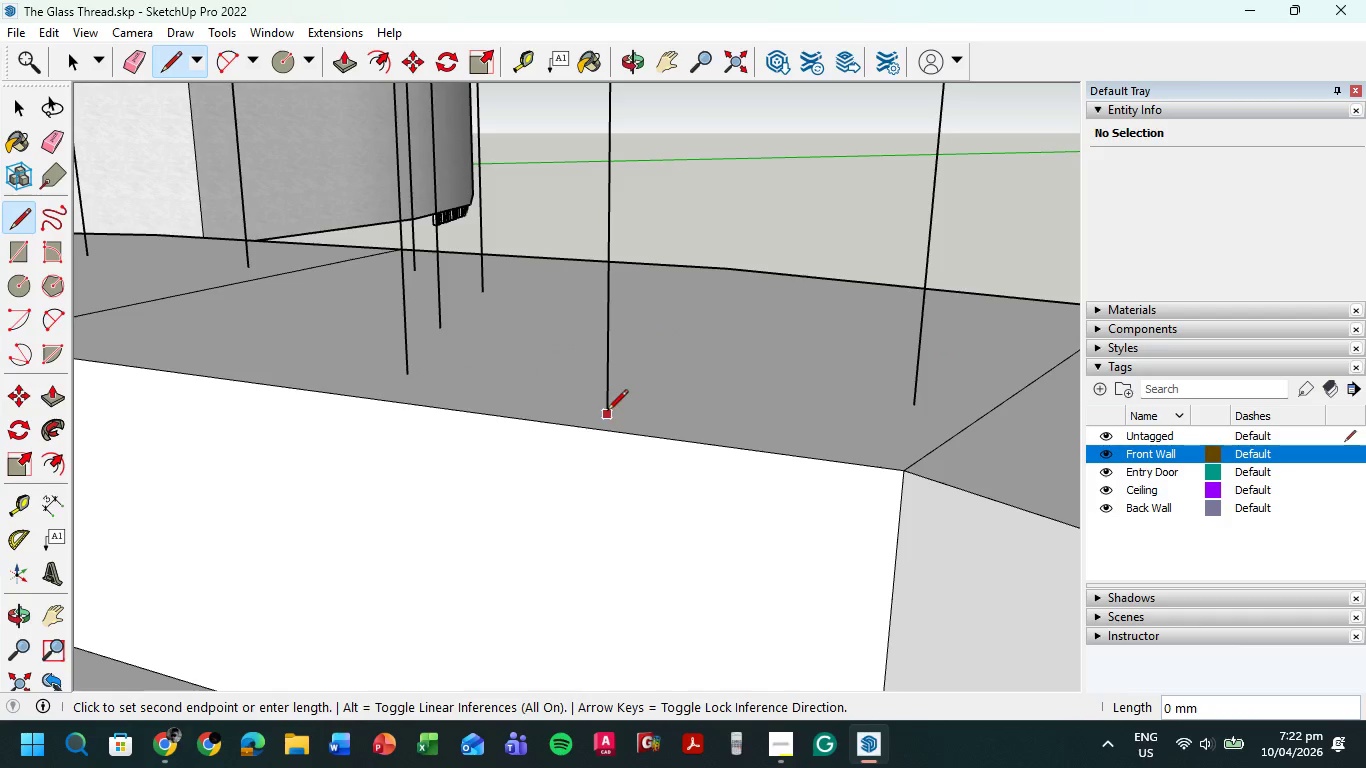 
key(Escape)
 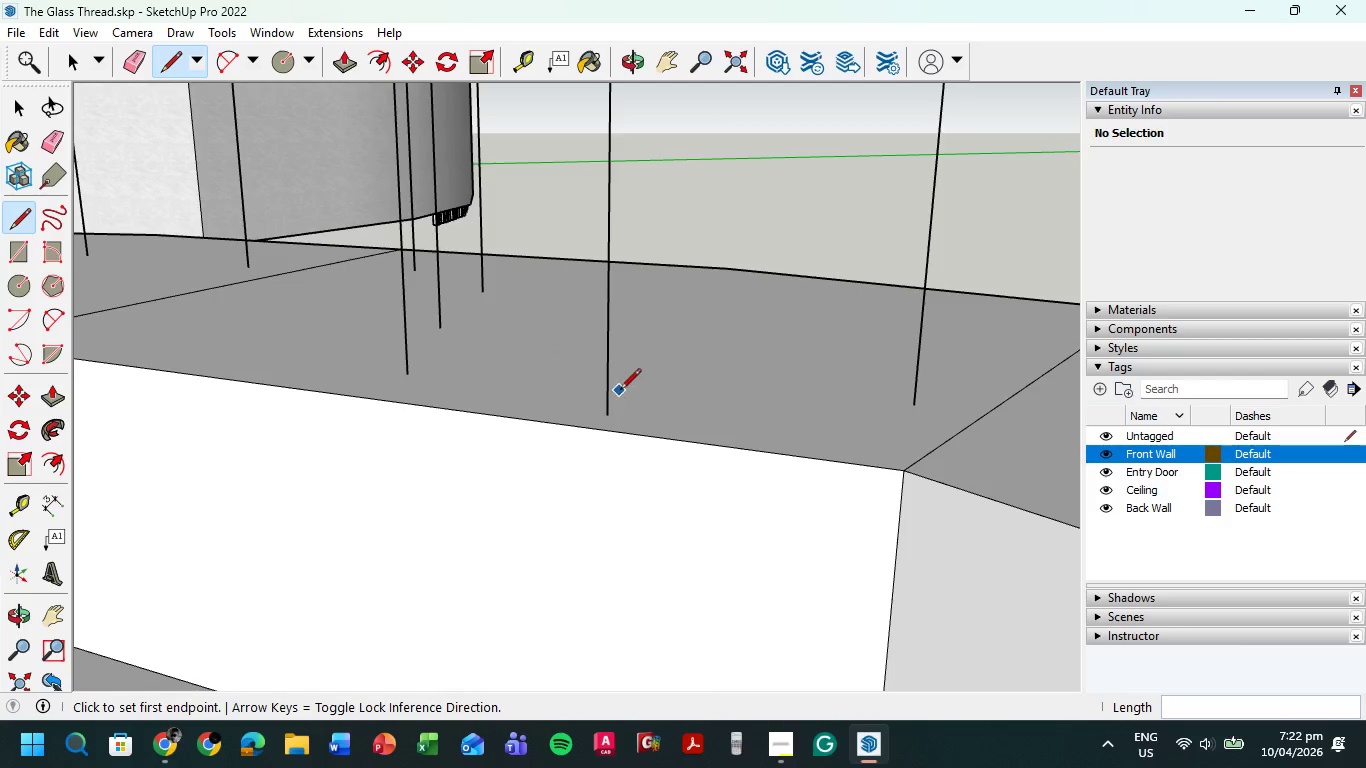 
scroll: coordinate [618, 395], scroll_direction: down, amount: 13.0
 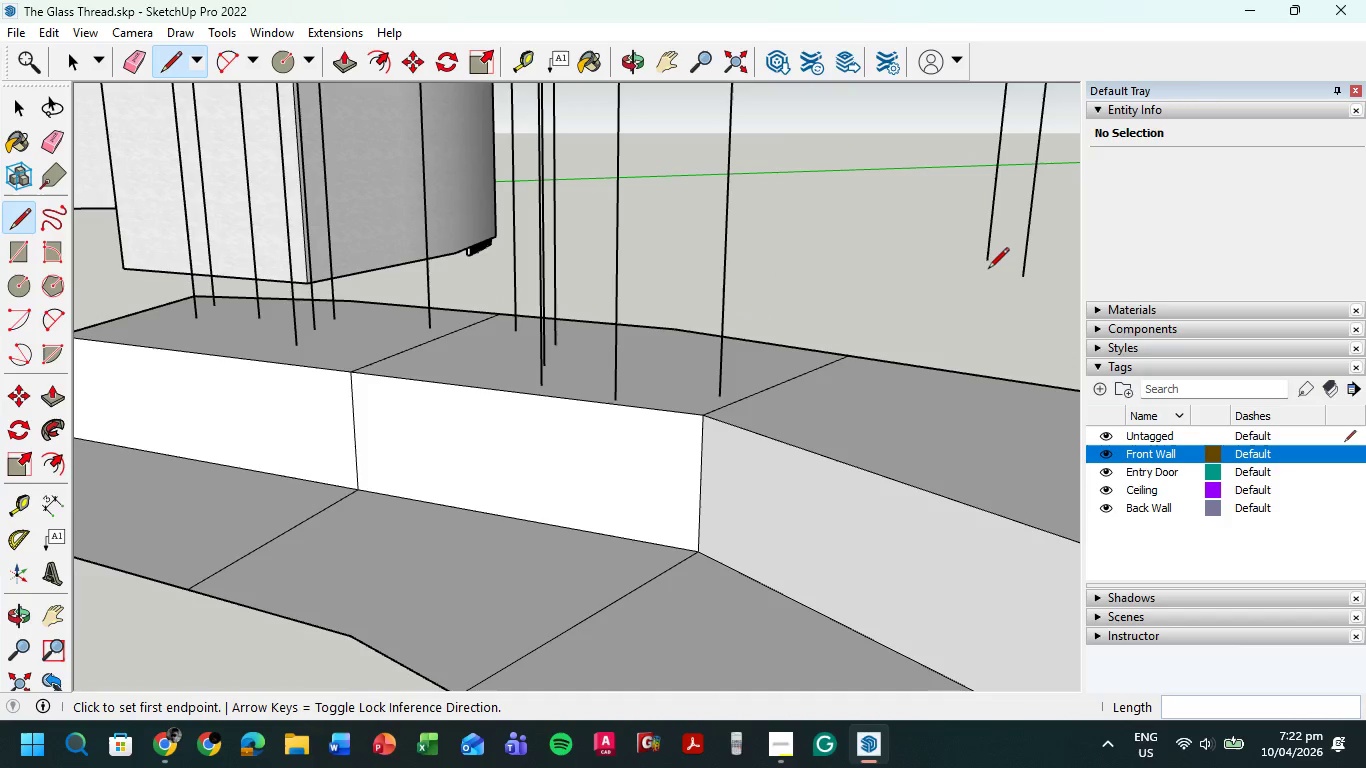 
left_click([988, 262])
 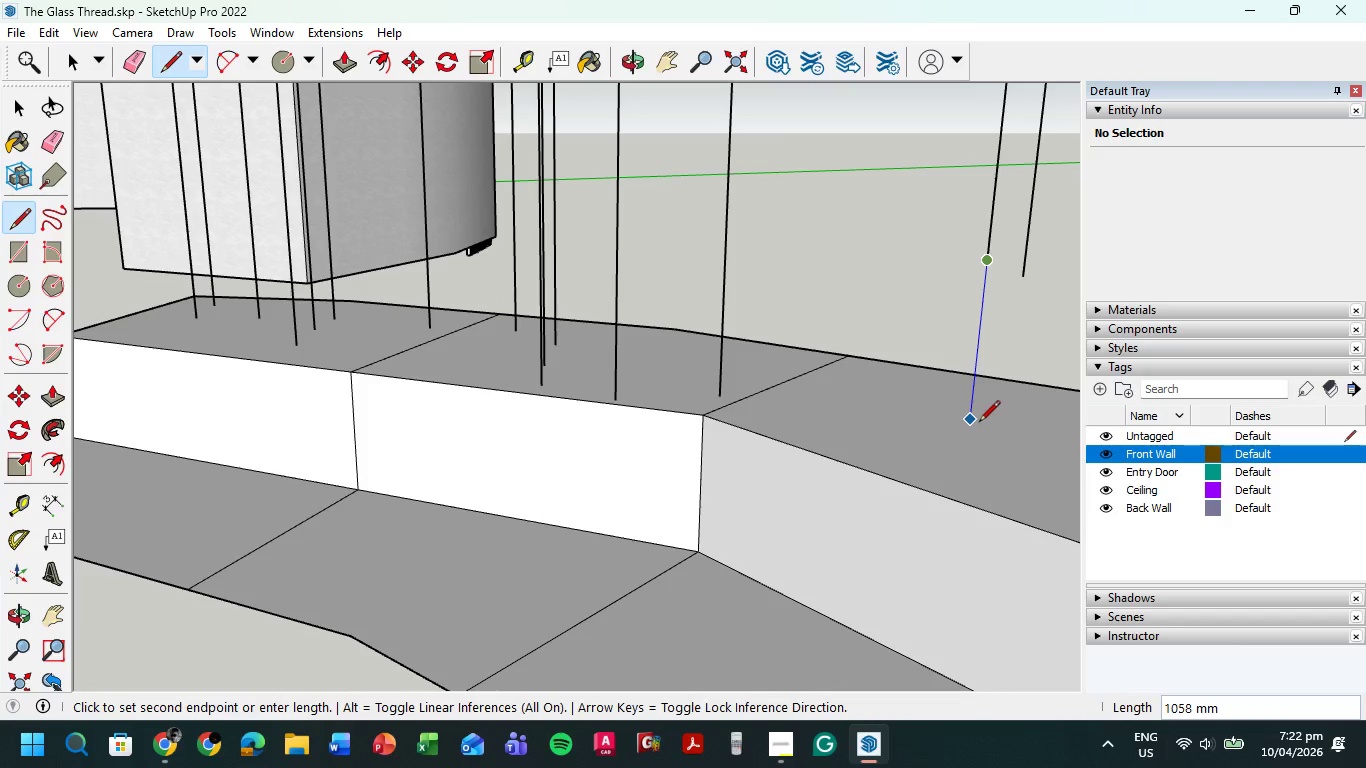 
left_click([978, 424])
 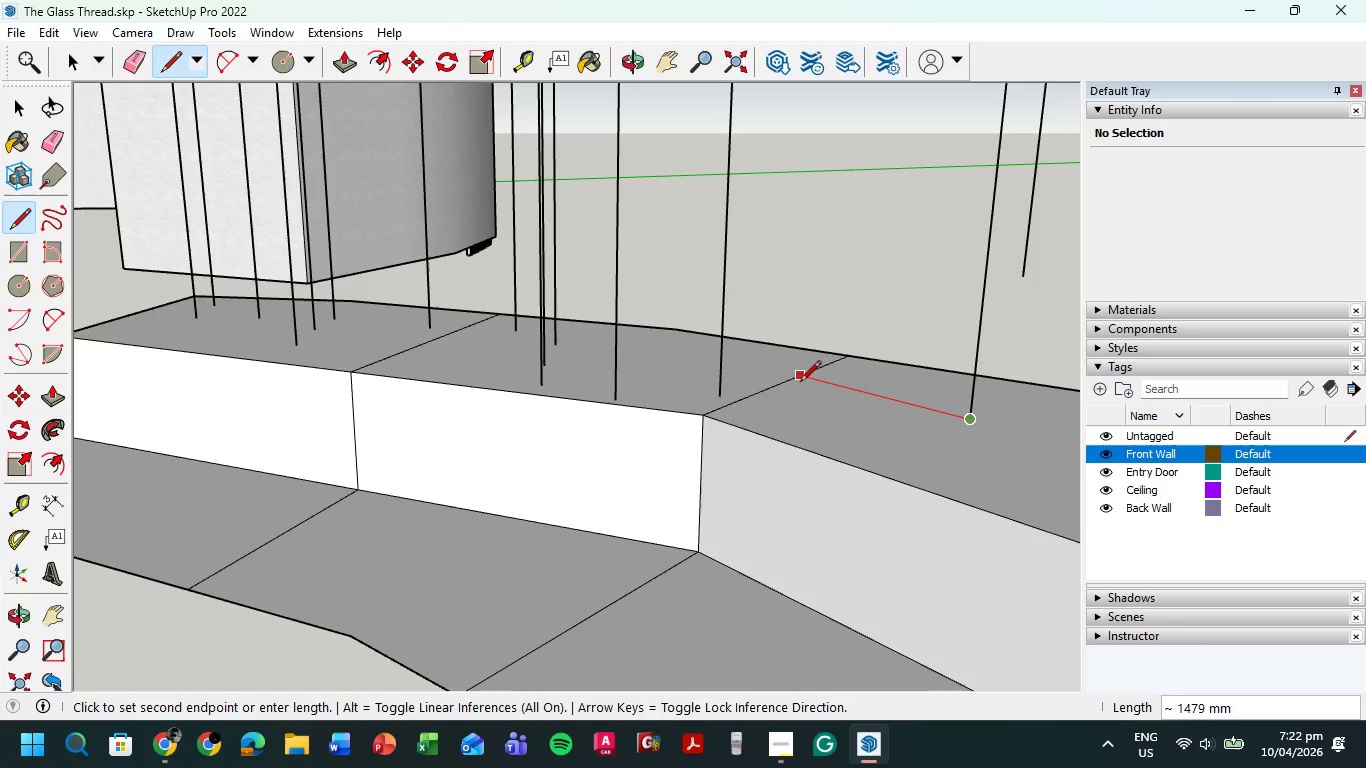 
key(Escape)
 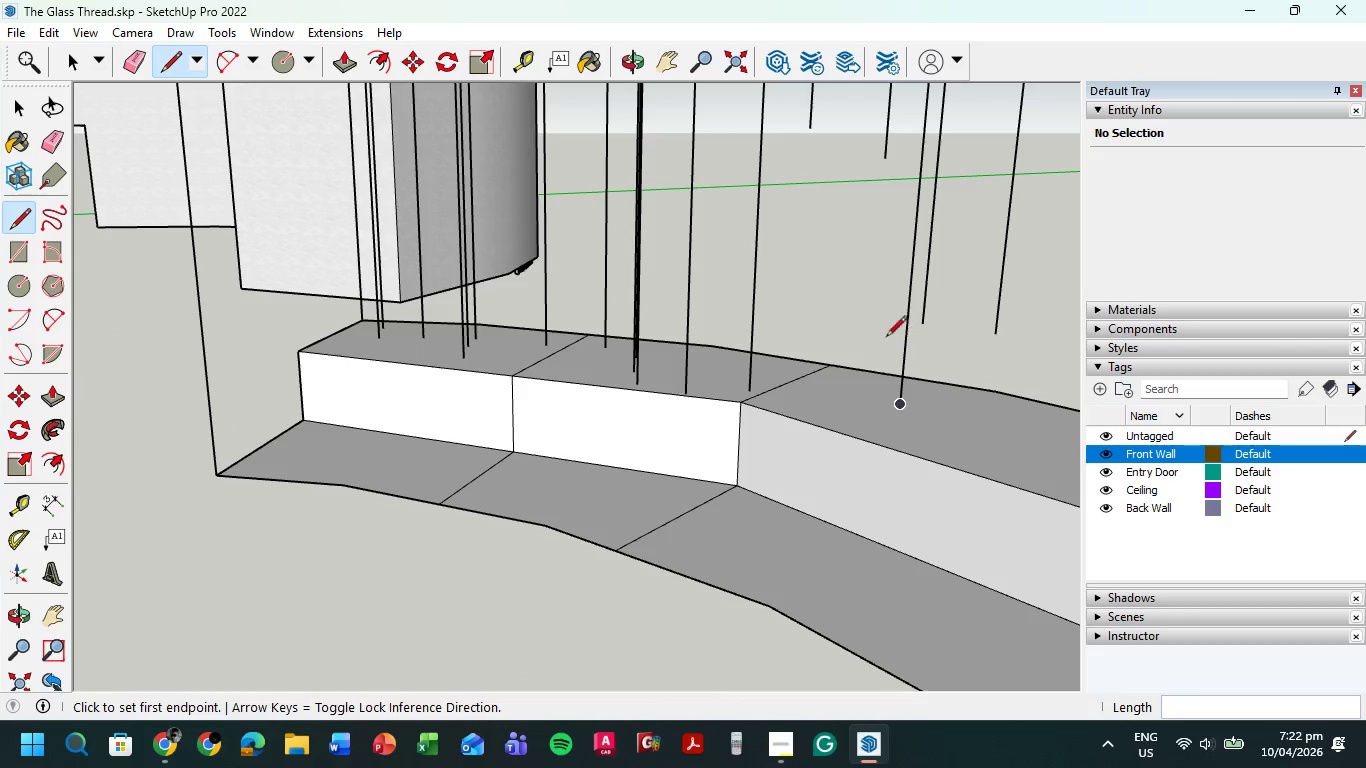 
scroll: coordinate [856, 328], scroll_direction: down, amount: 8.0
 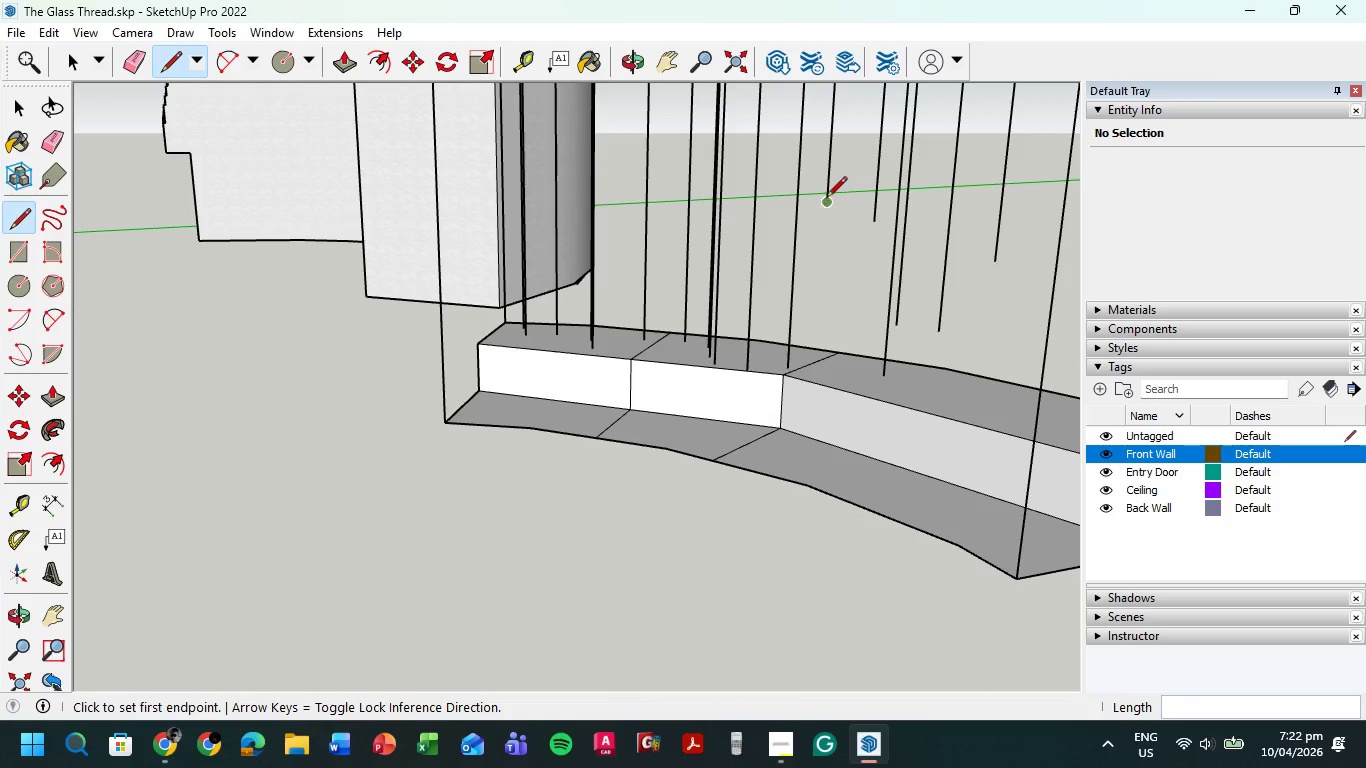 
left_click([825, 201])
 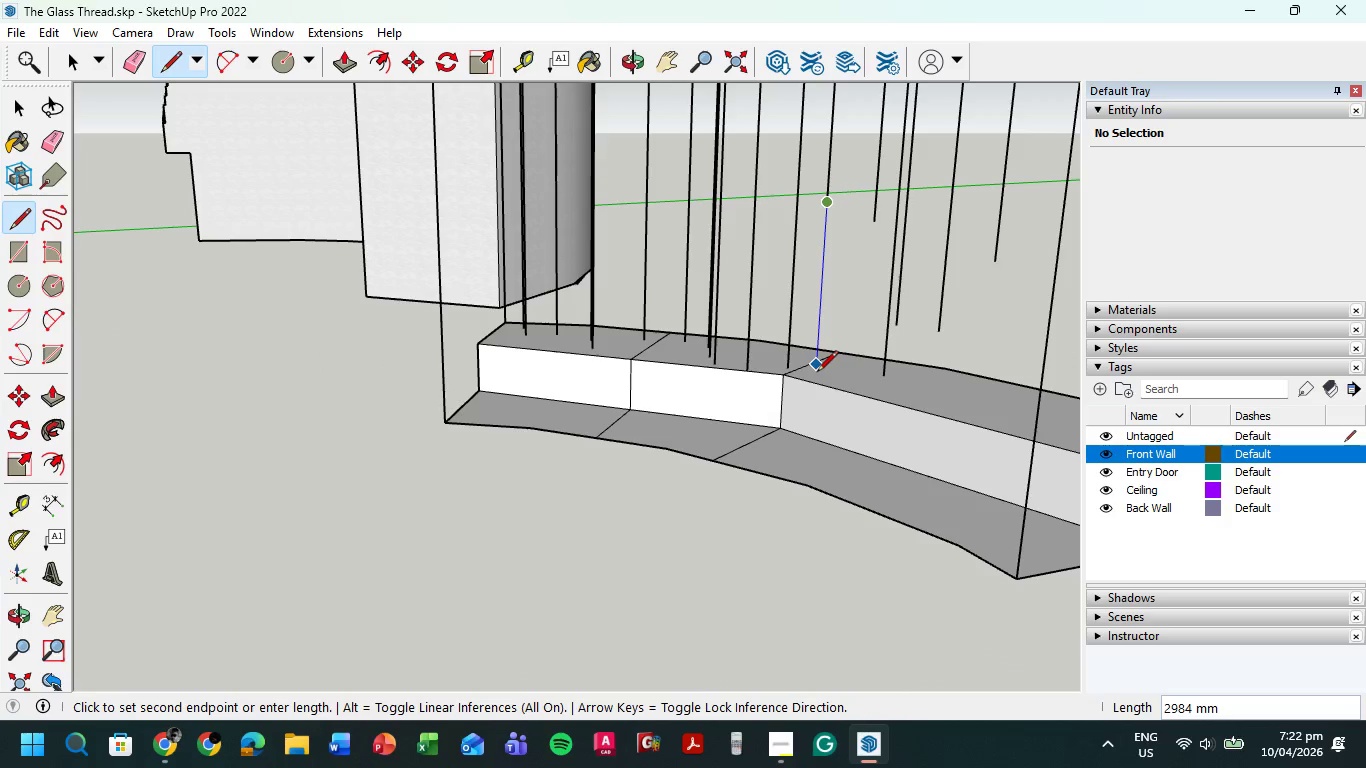 
left_click([817, 373])
 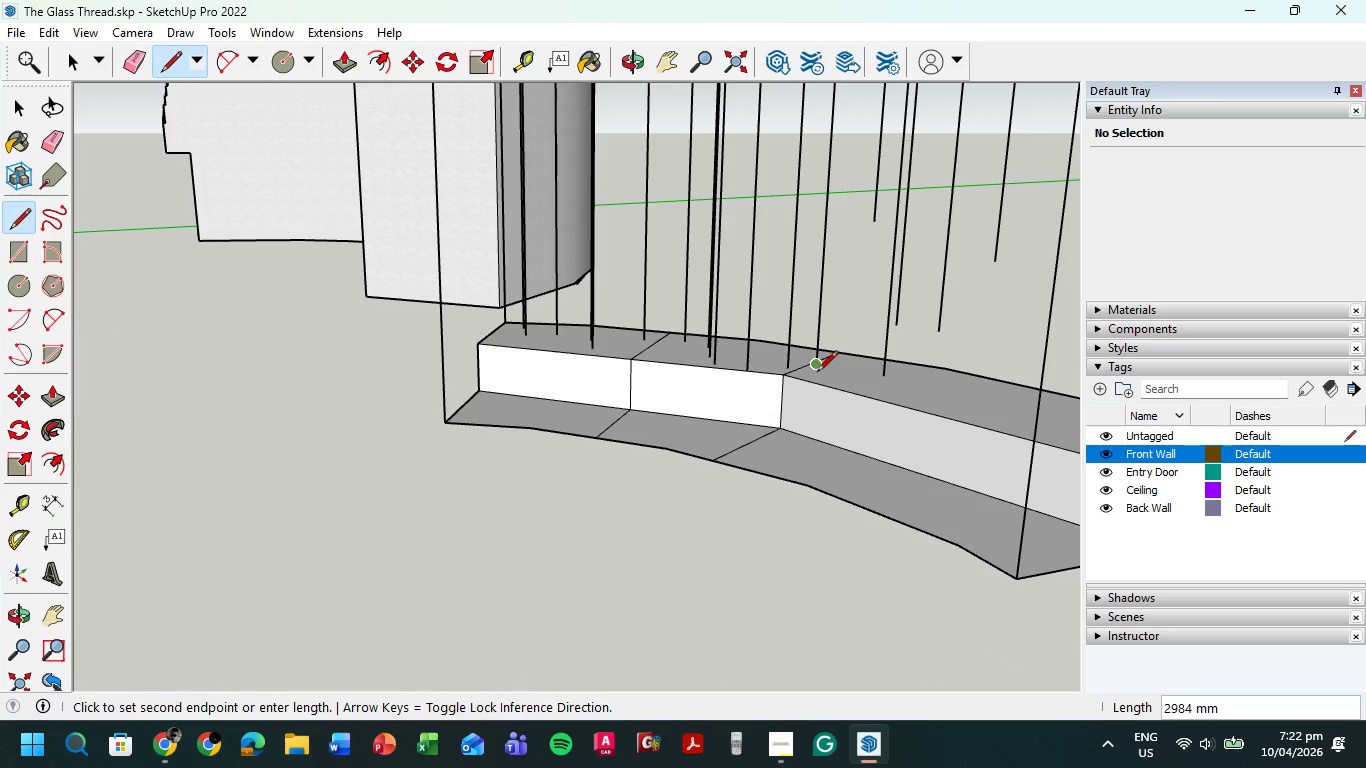 
key(Escape)
 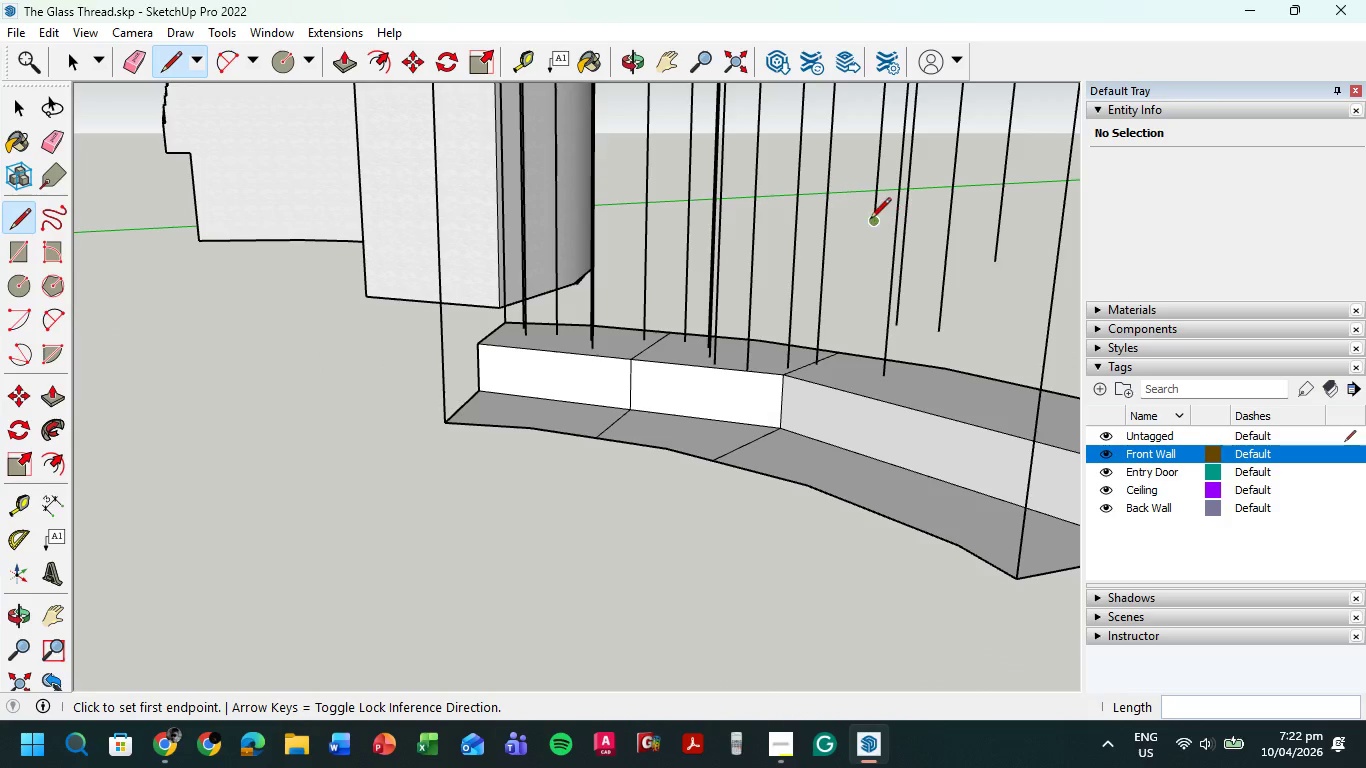 
left_click([870, 220])
 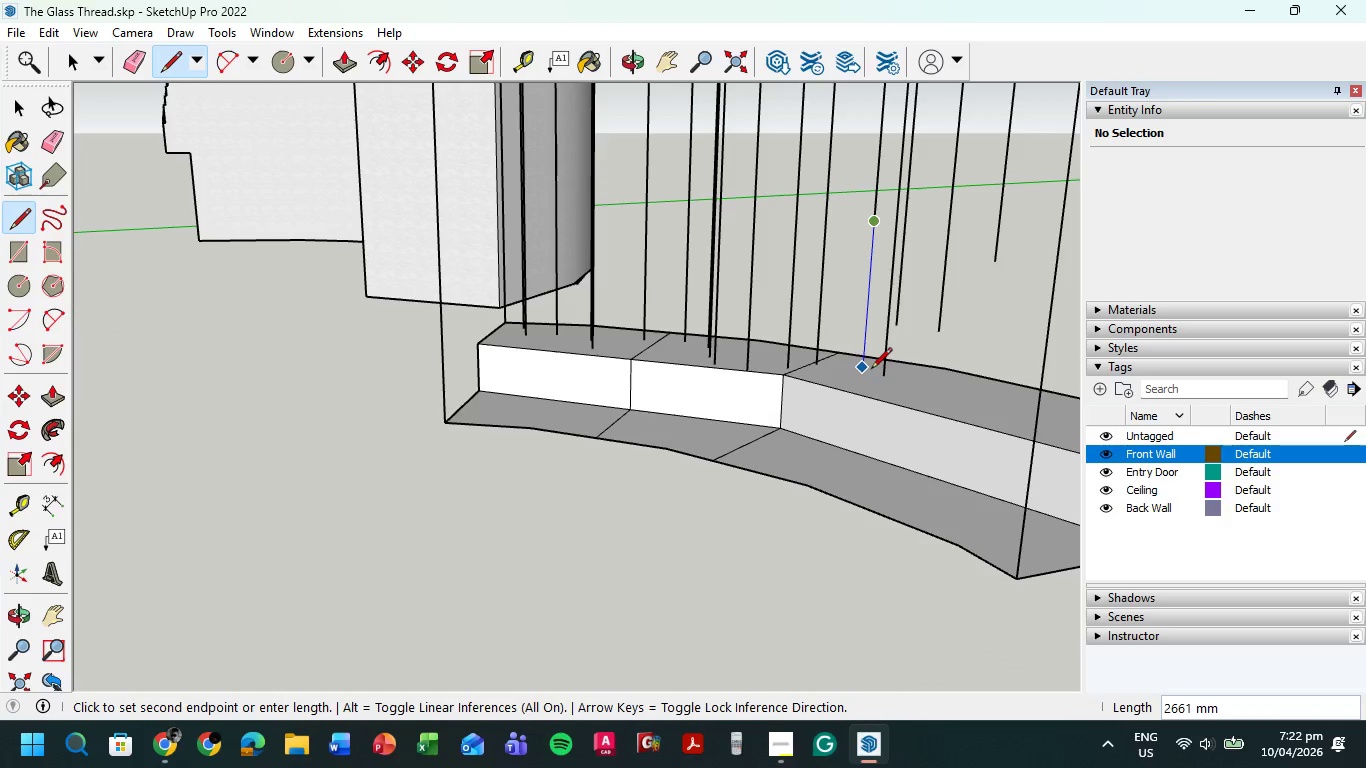 
left_click([871, 370])
 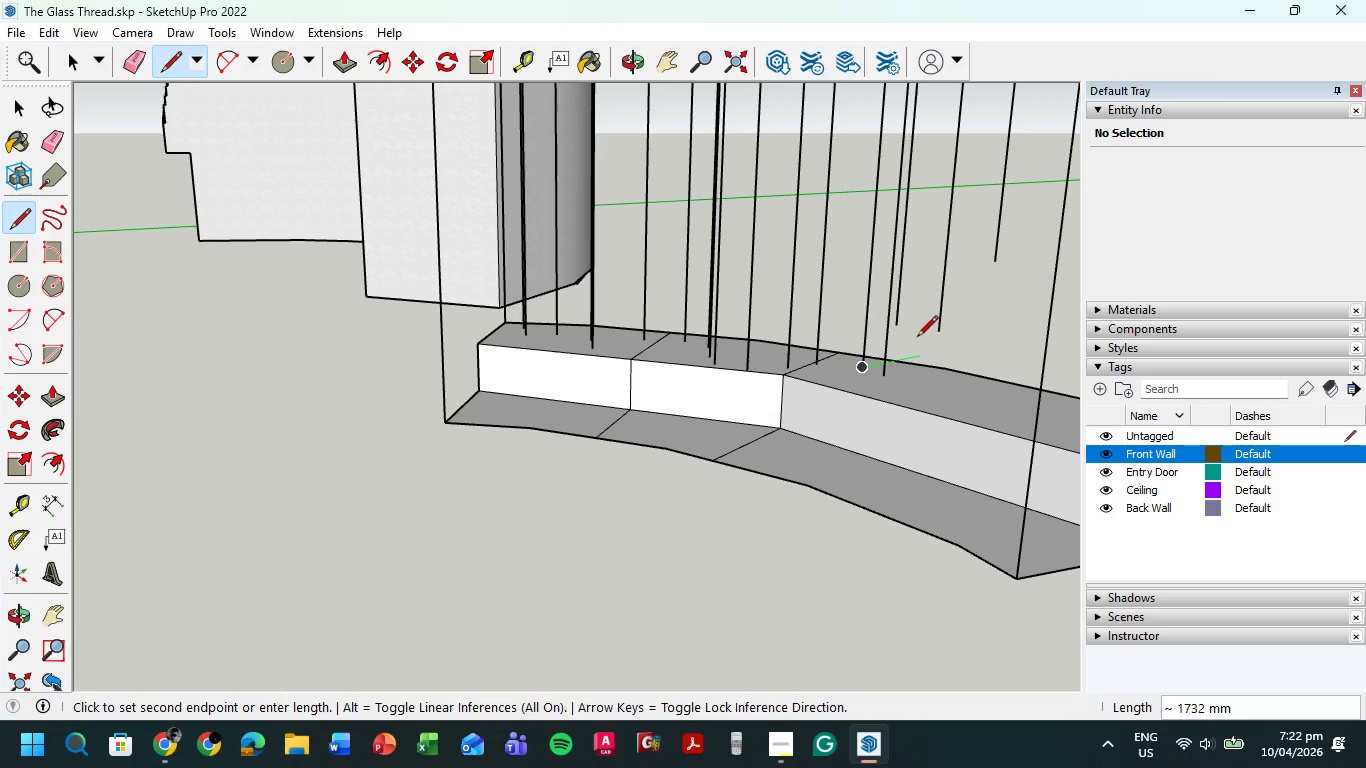 
key(Escape)
 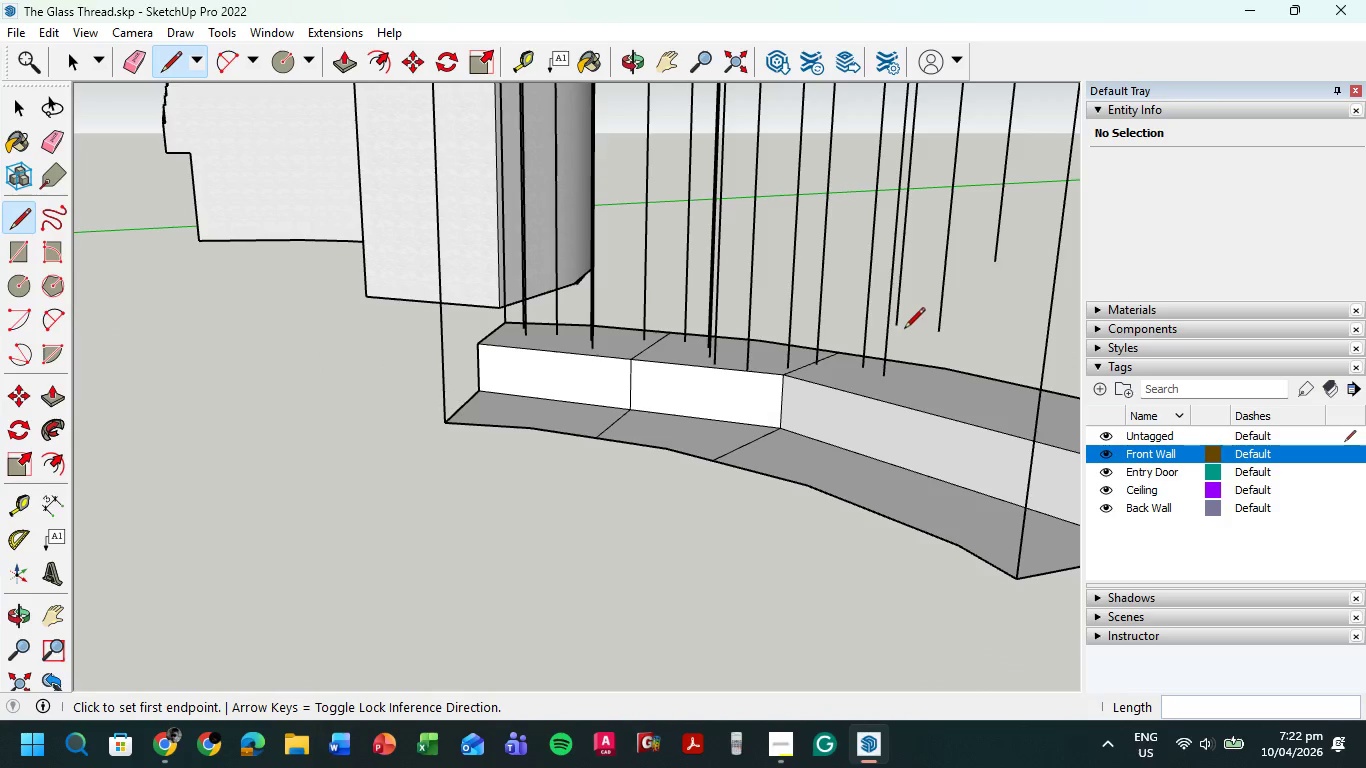 
scroll: coordinate [902, 327], scroll_direction: up, amount: 4.0
 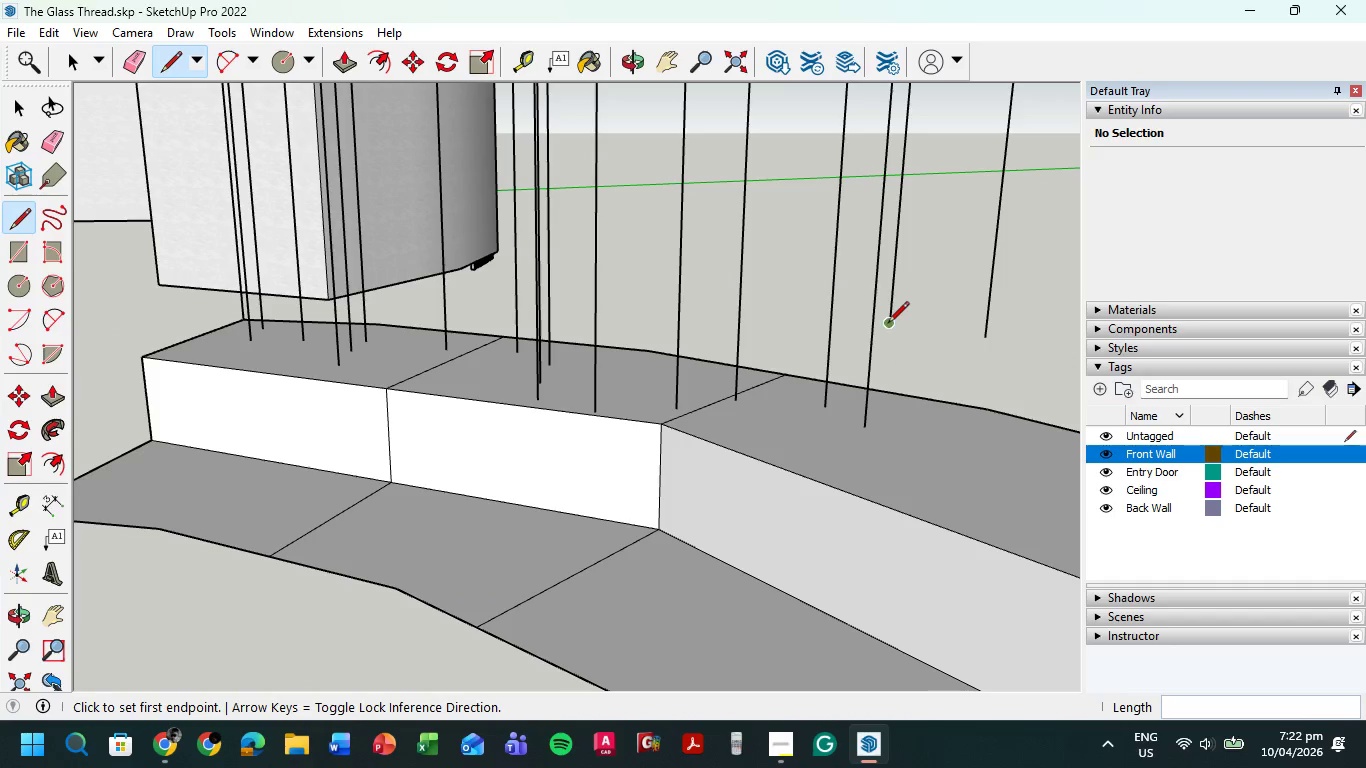 
left_click([889, 324])
 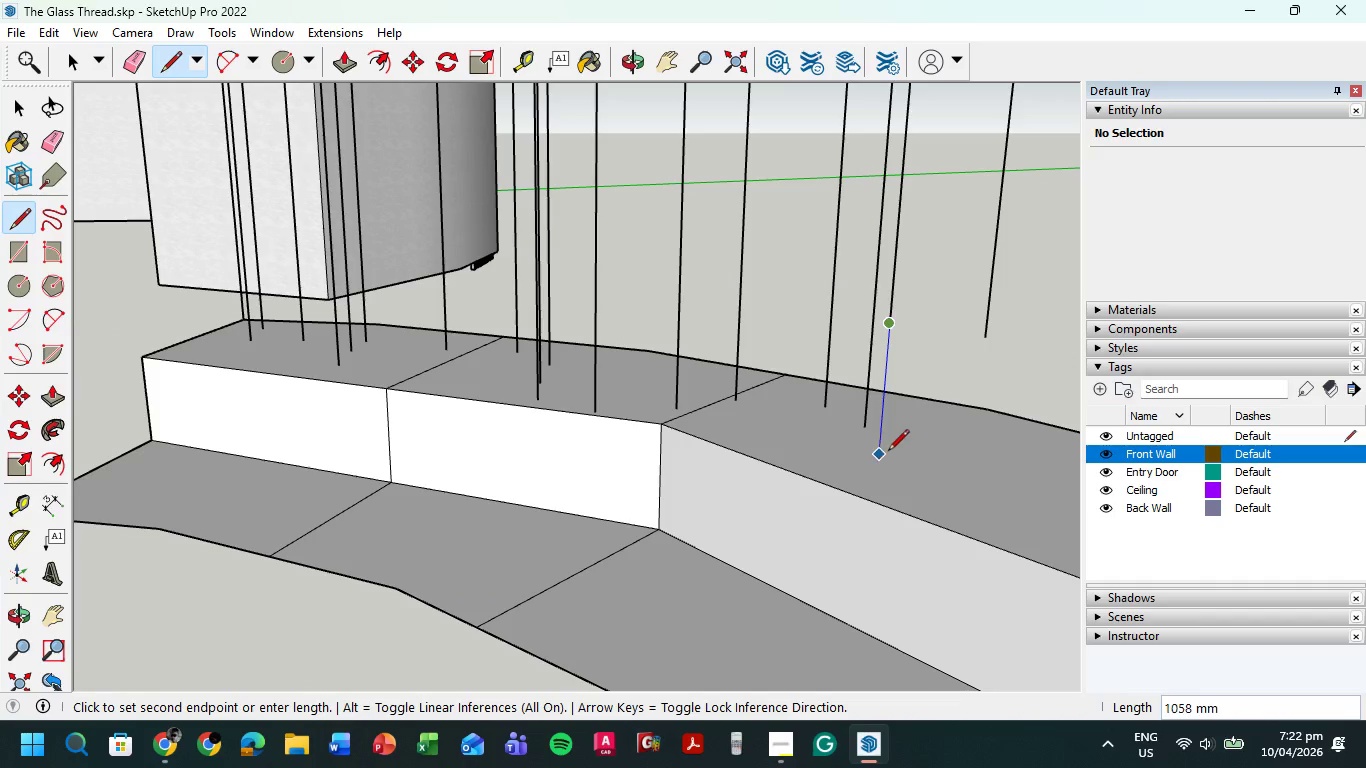 
left_click([888, 461])
 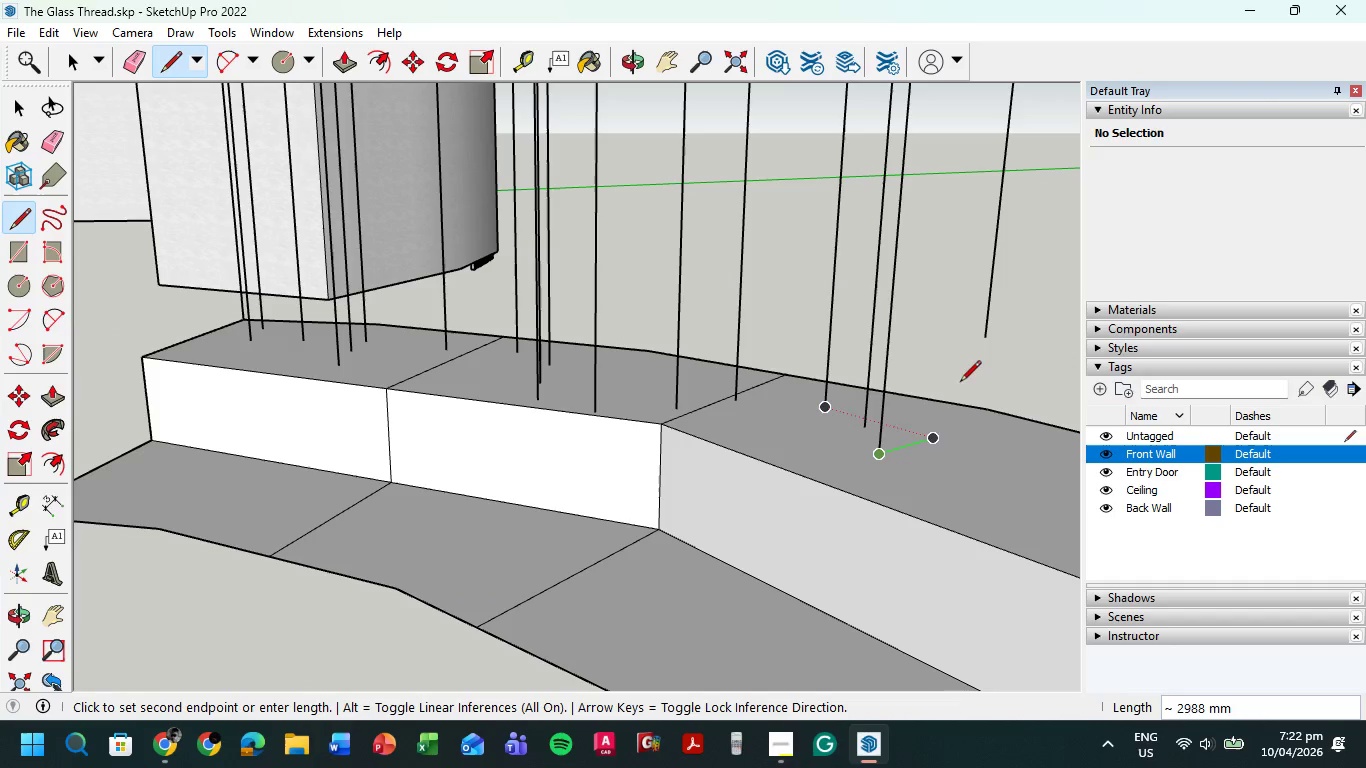 
key(Escape)
 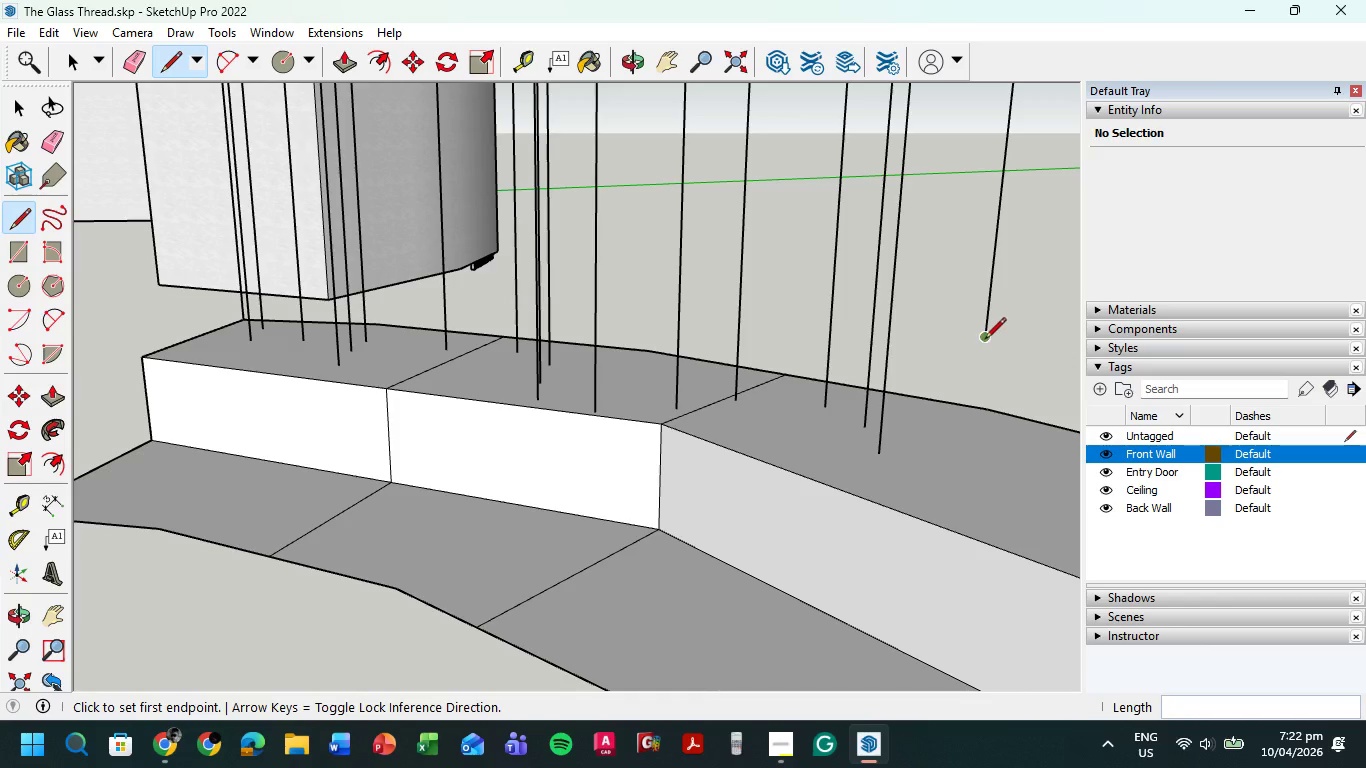 
left_click([985, 340])
 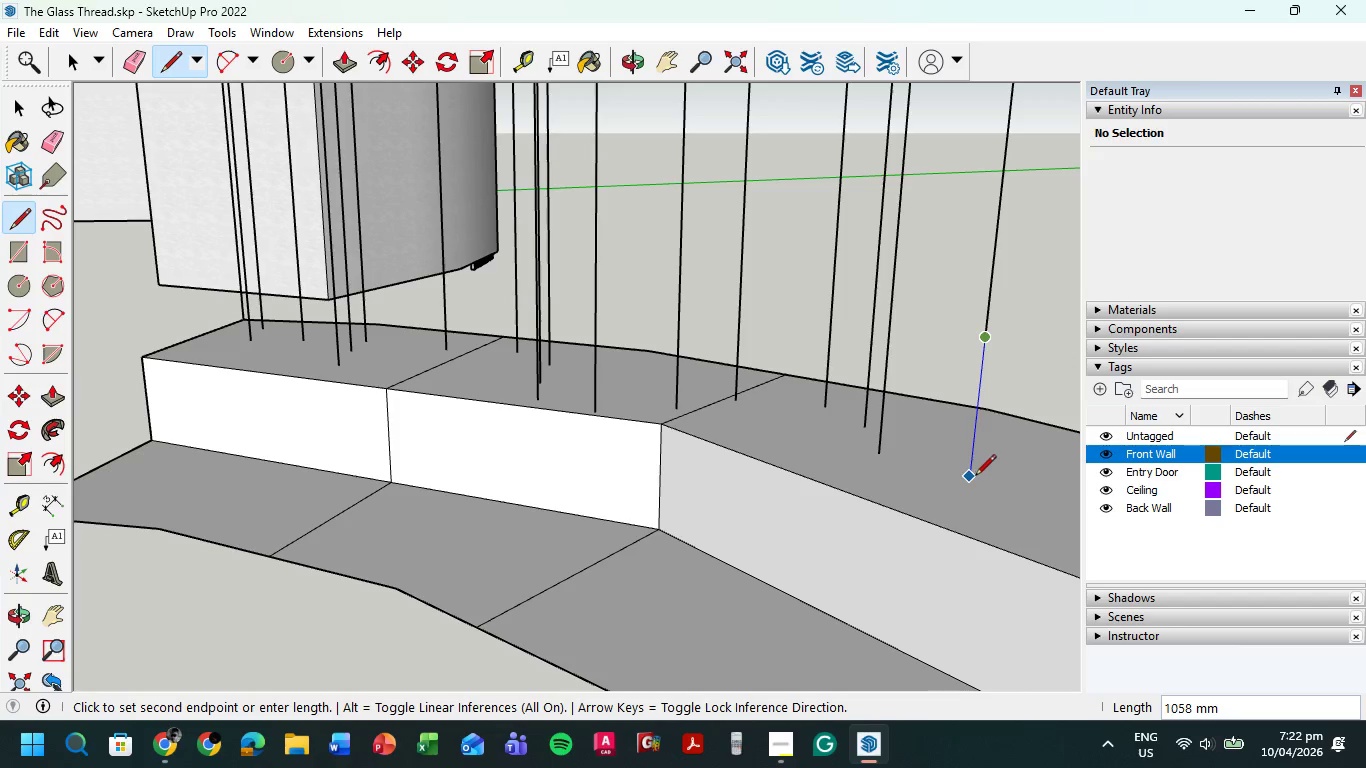 
left_click([973, 481])
 